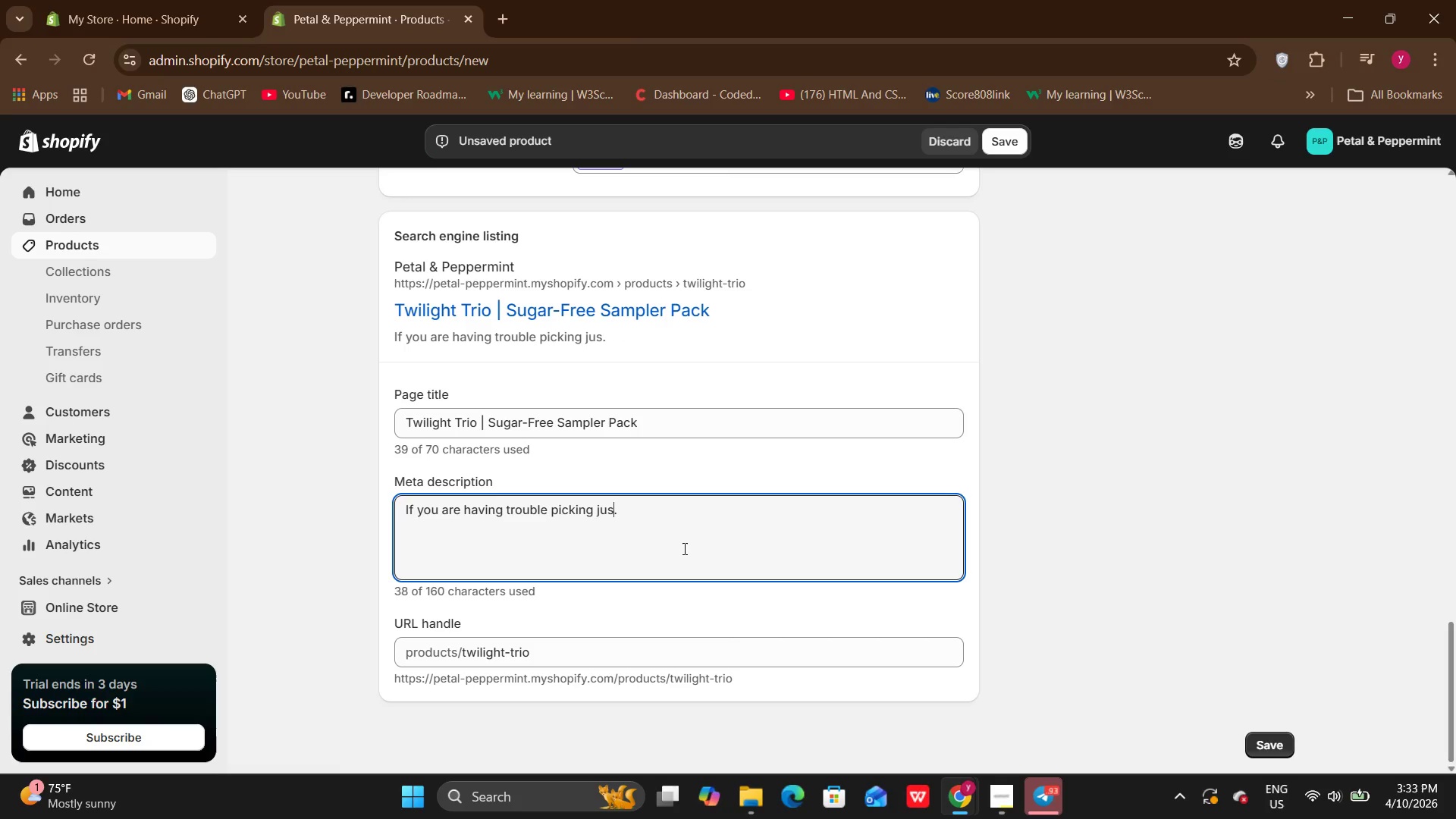 
key(Backspace)
 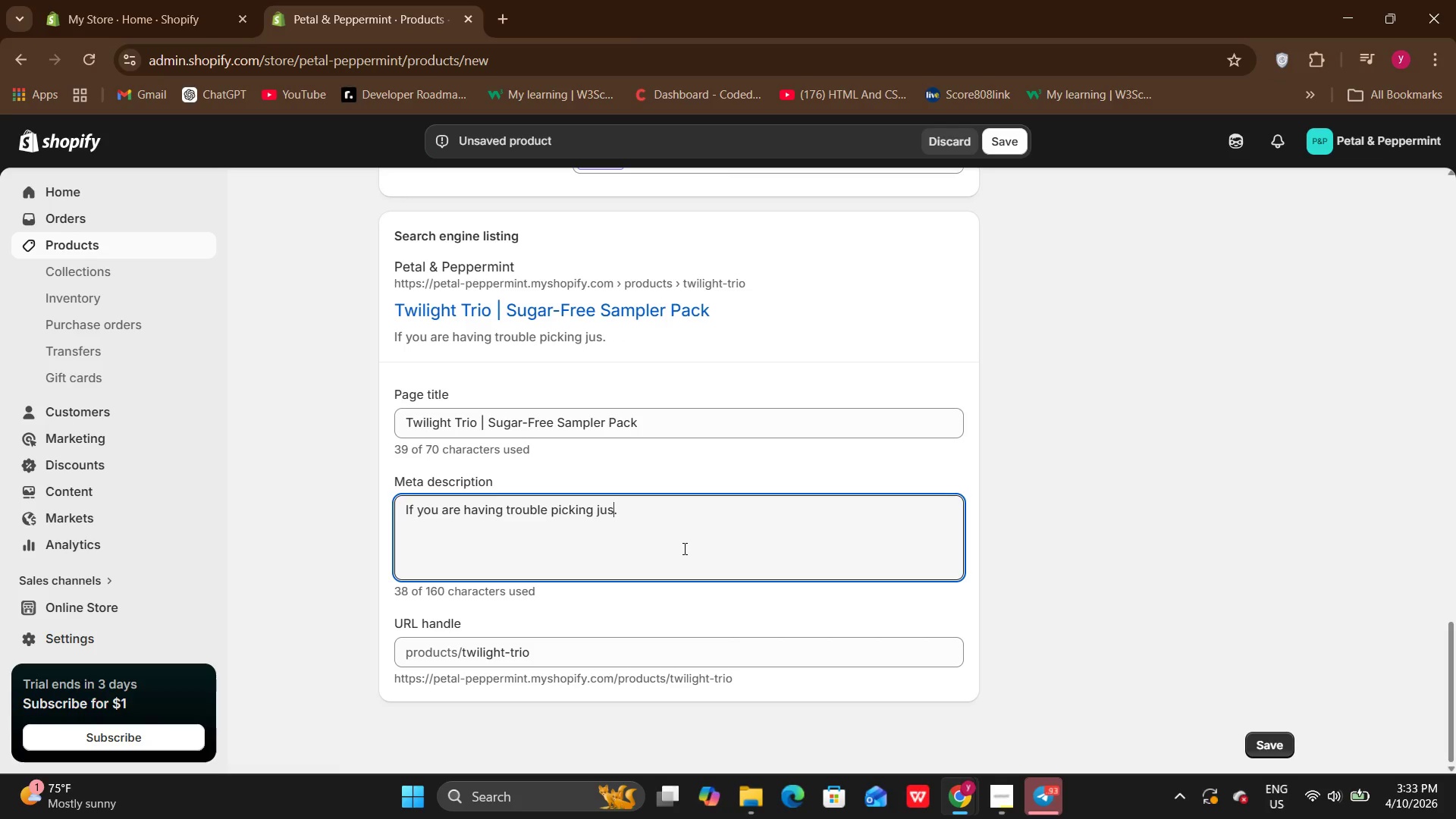 
key(Backspace)
 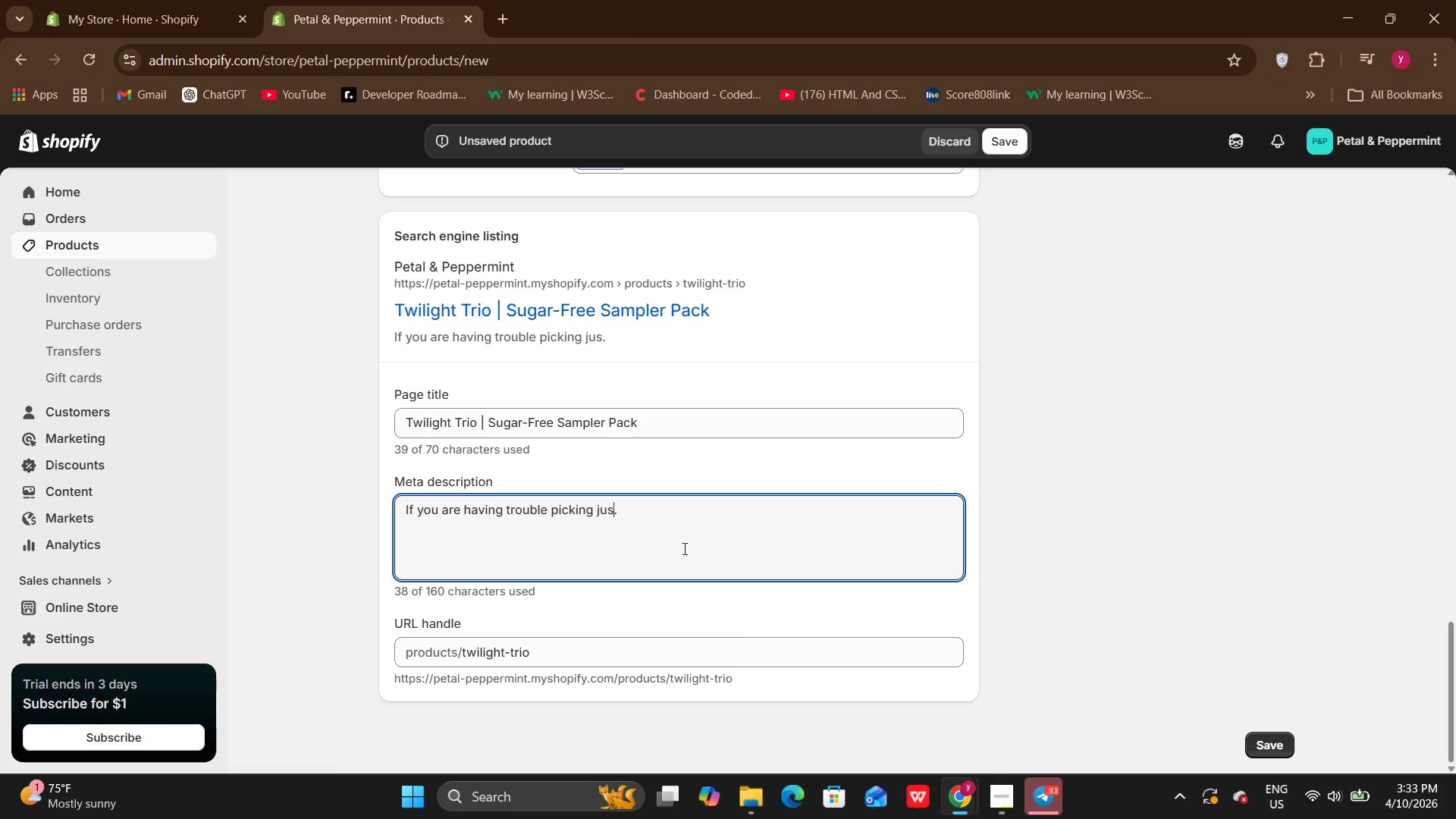 
key(Backspace)
 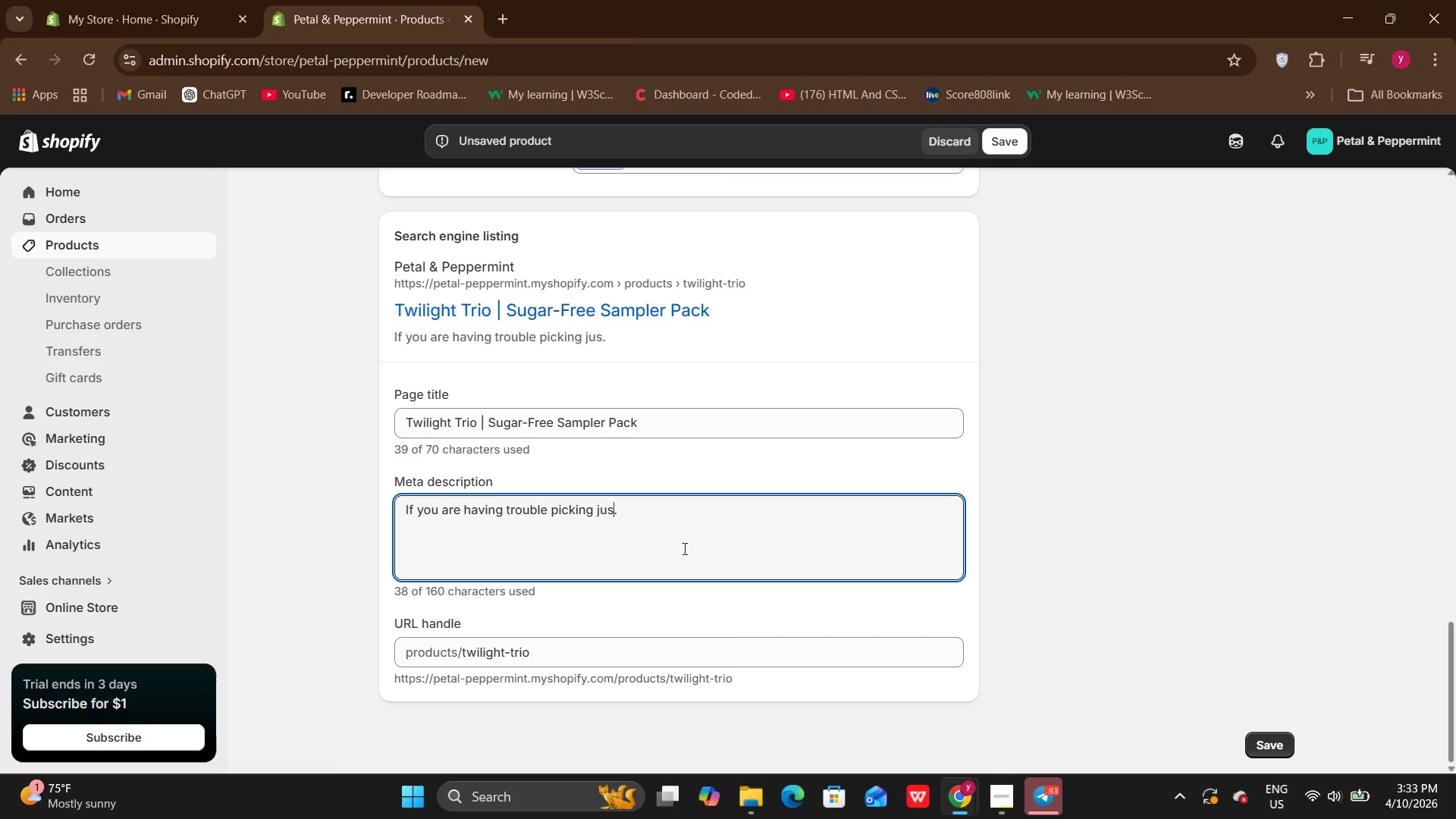 
key(Backspace)
 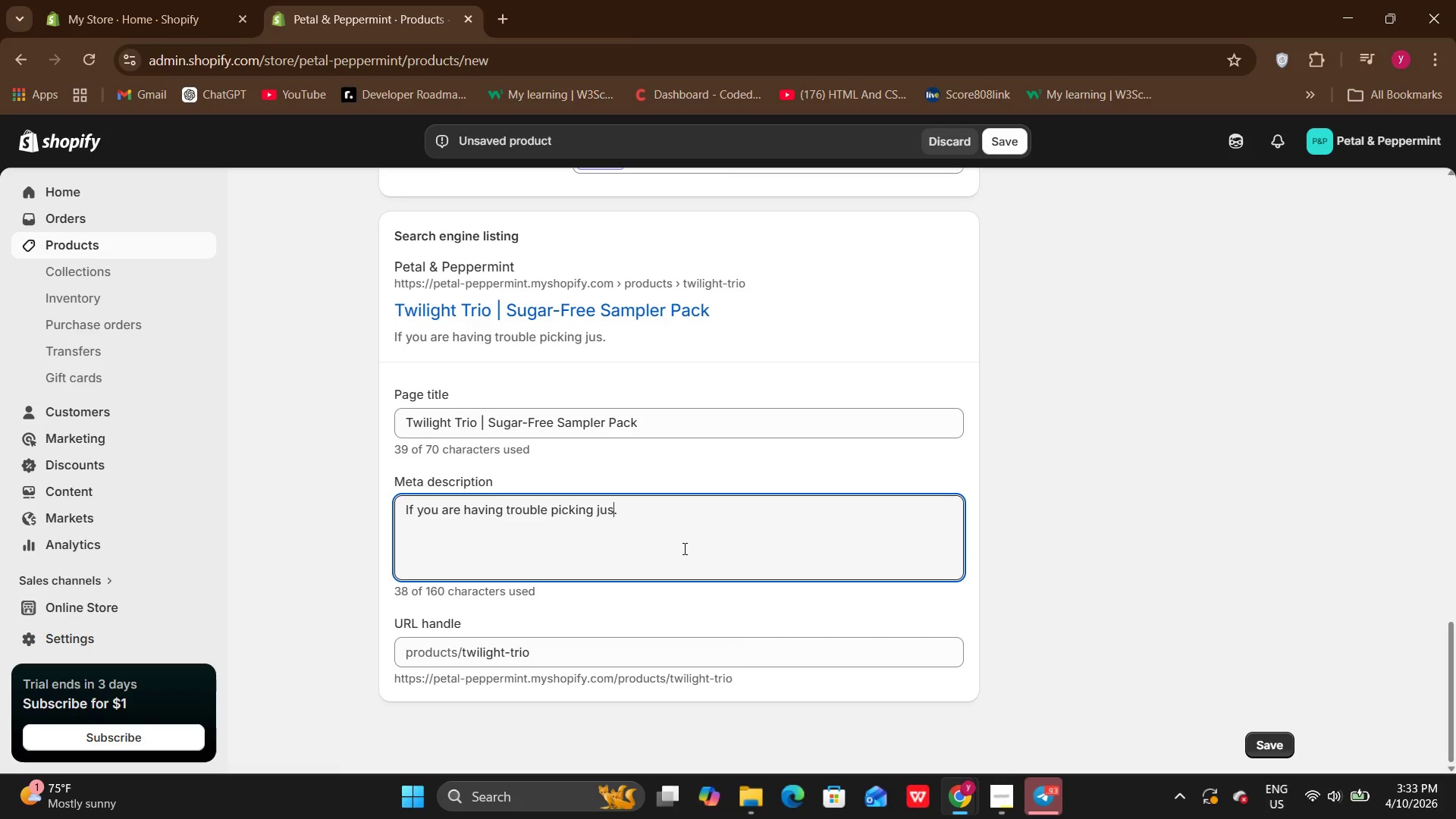 
key(Backspace)
 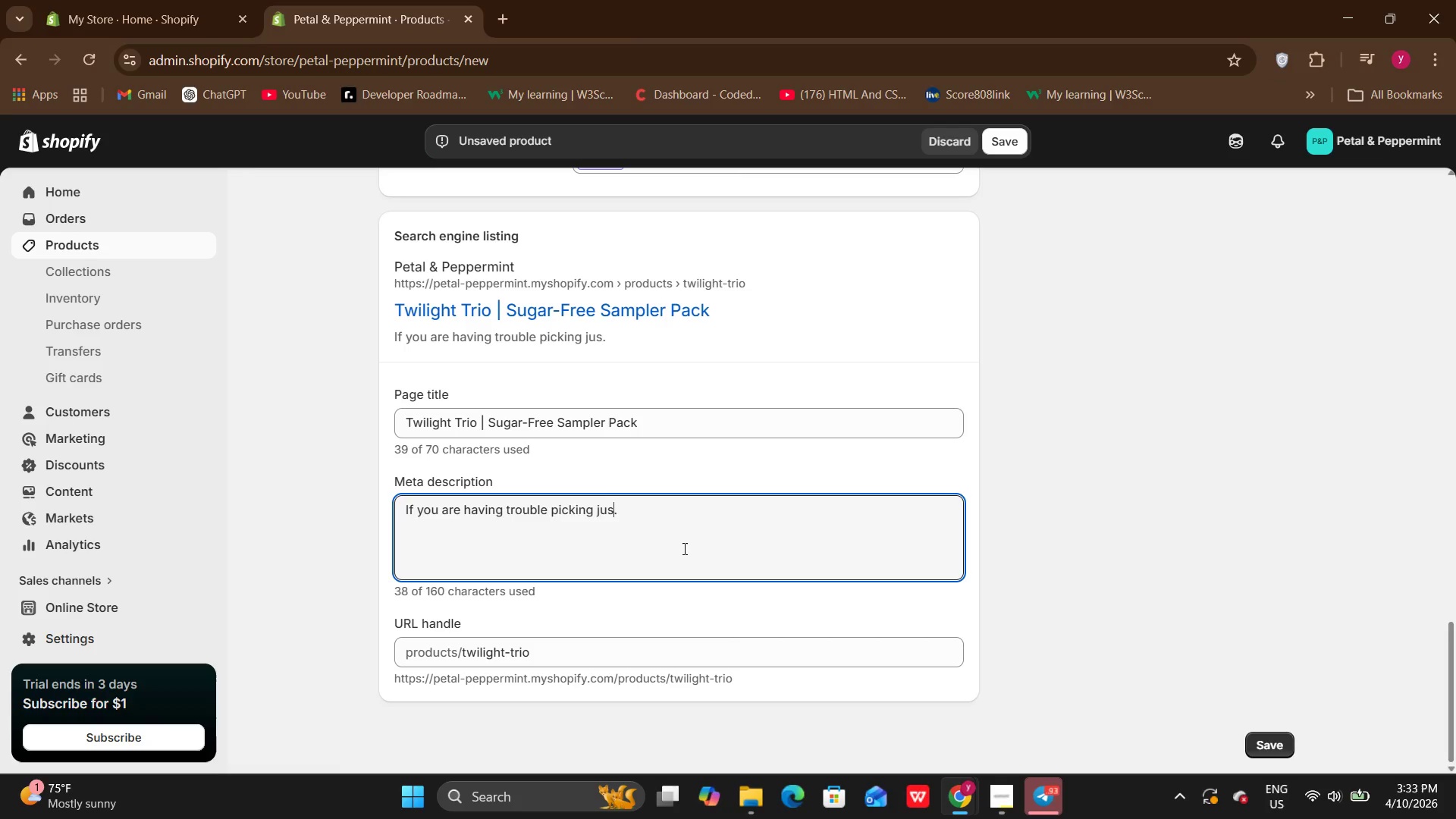 
key(Backspace)
 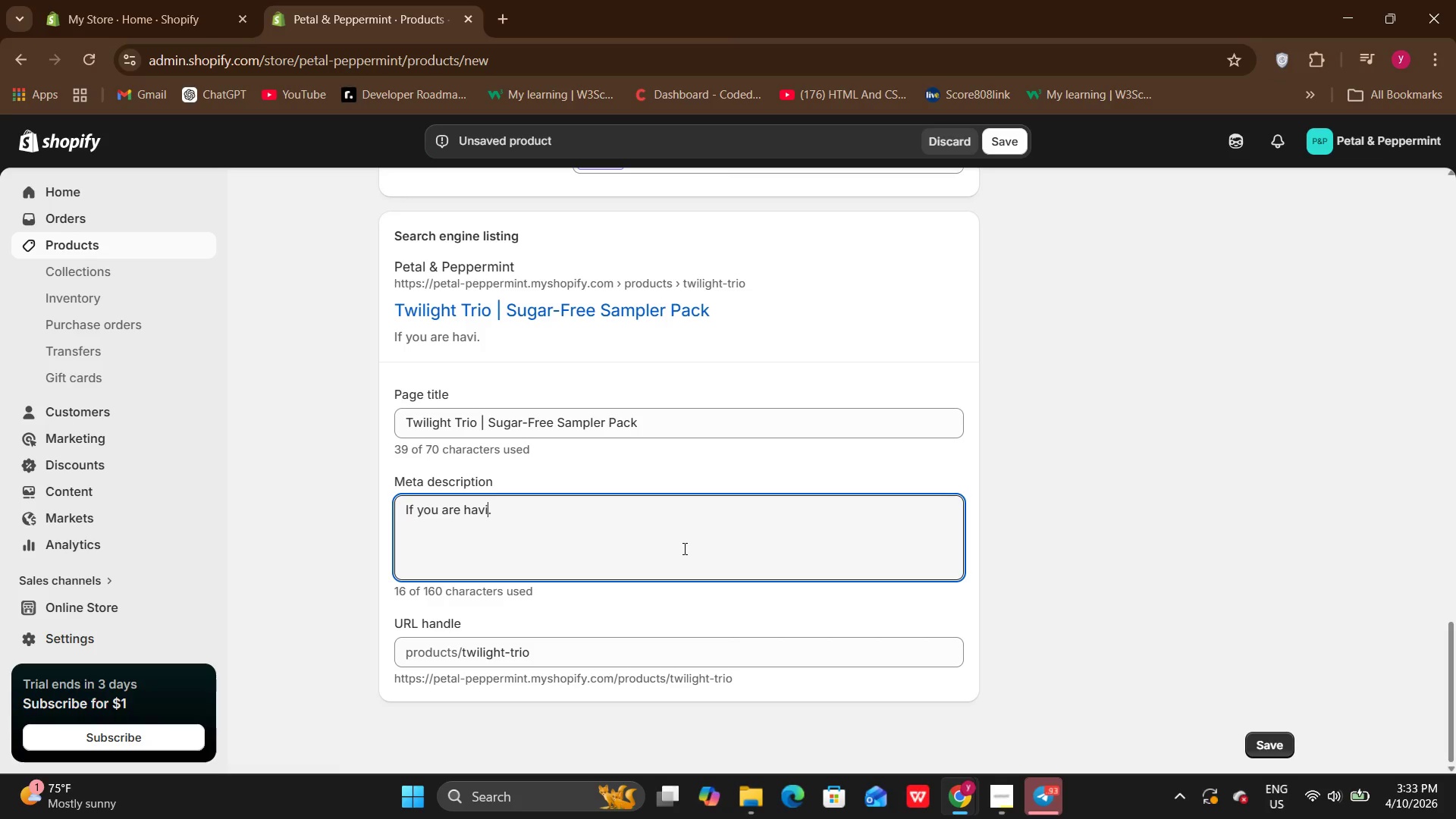 
key(Backspace)
 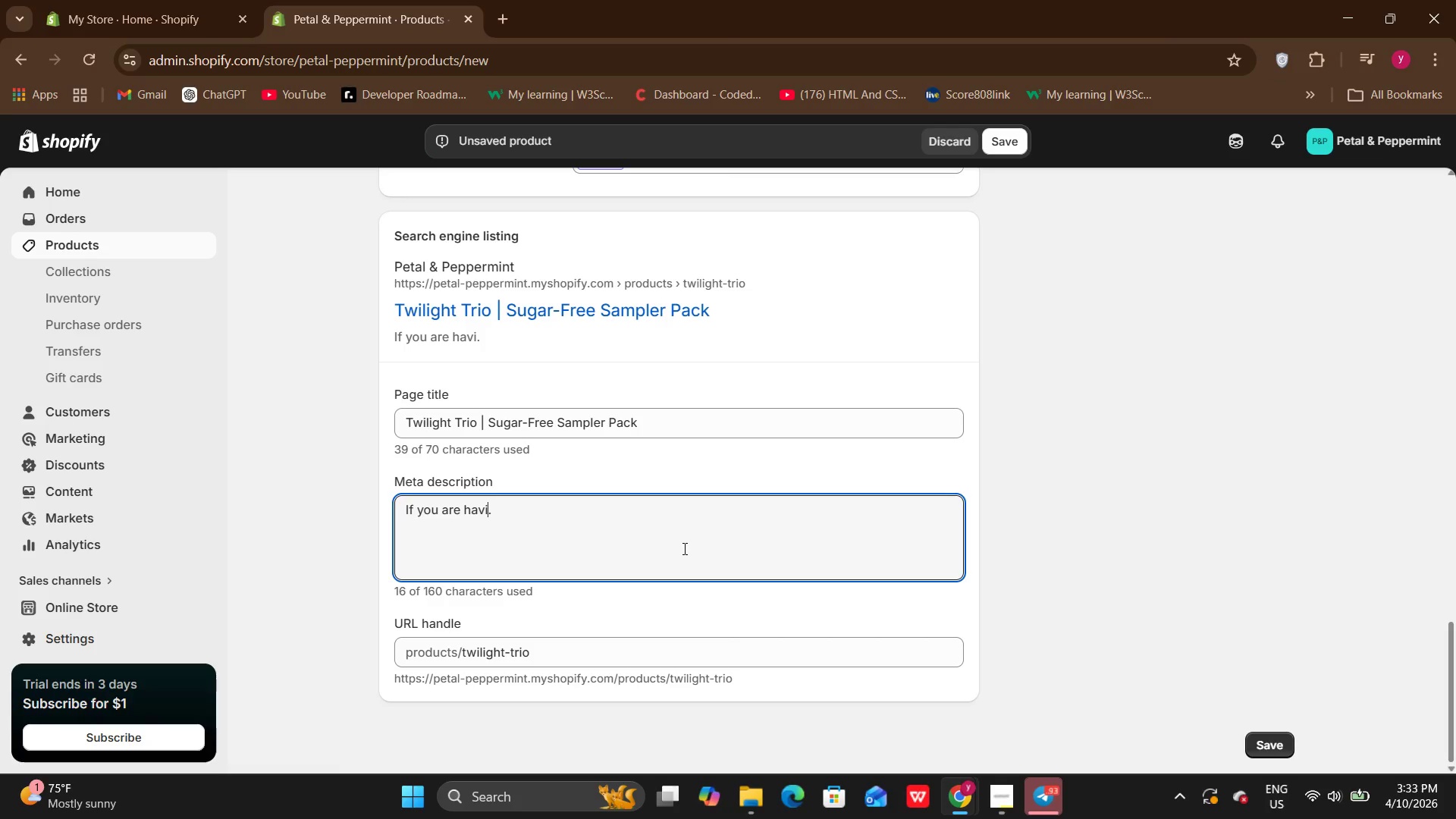 
key(Backspace)
 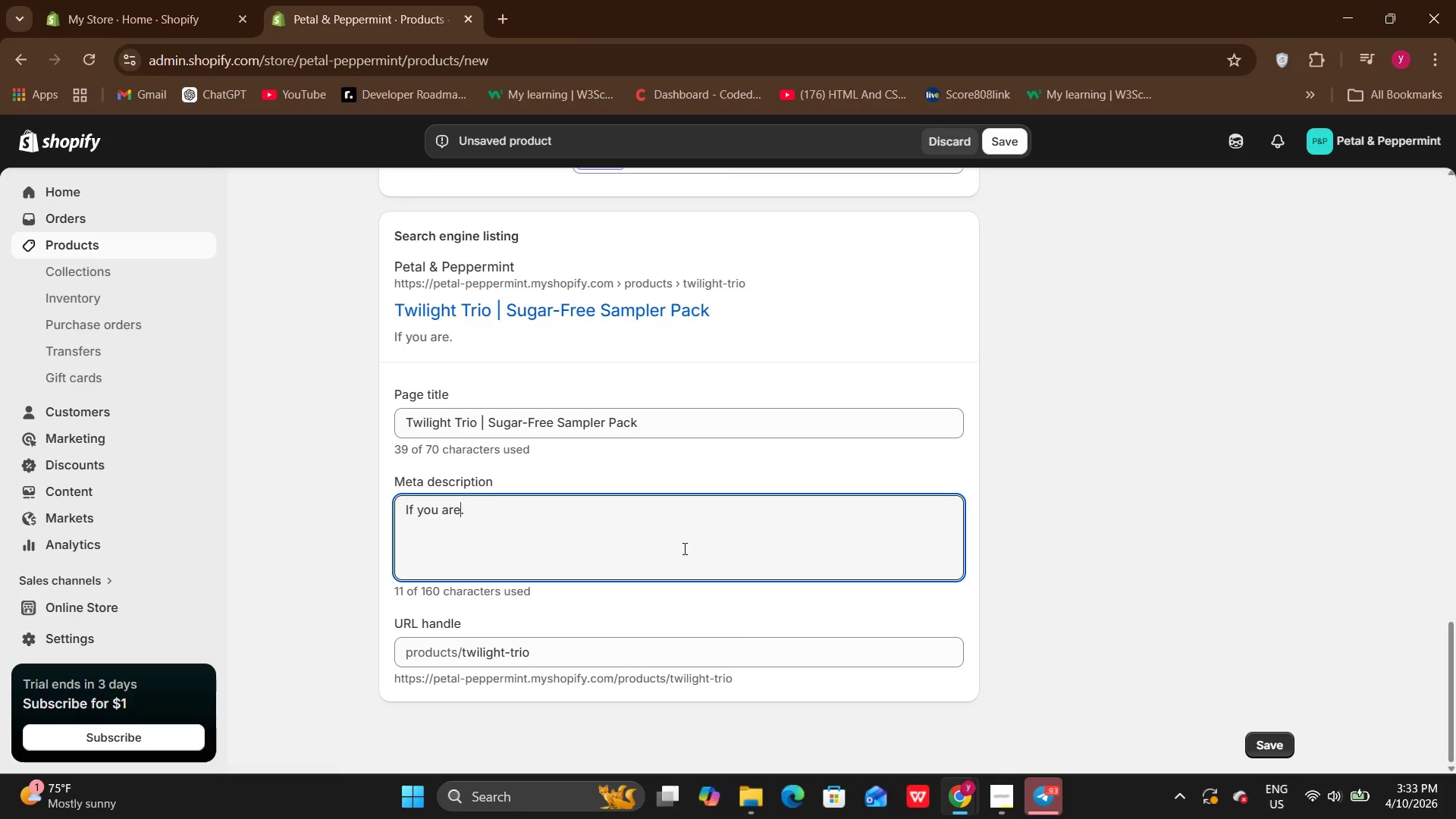 
key(Backspace)
 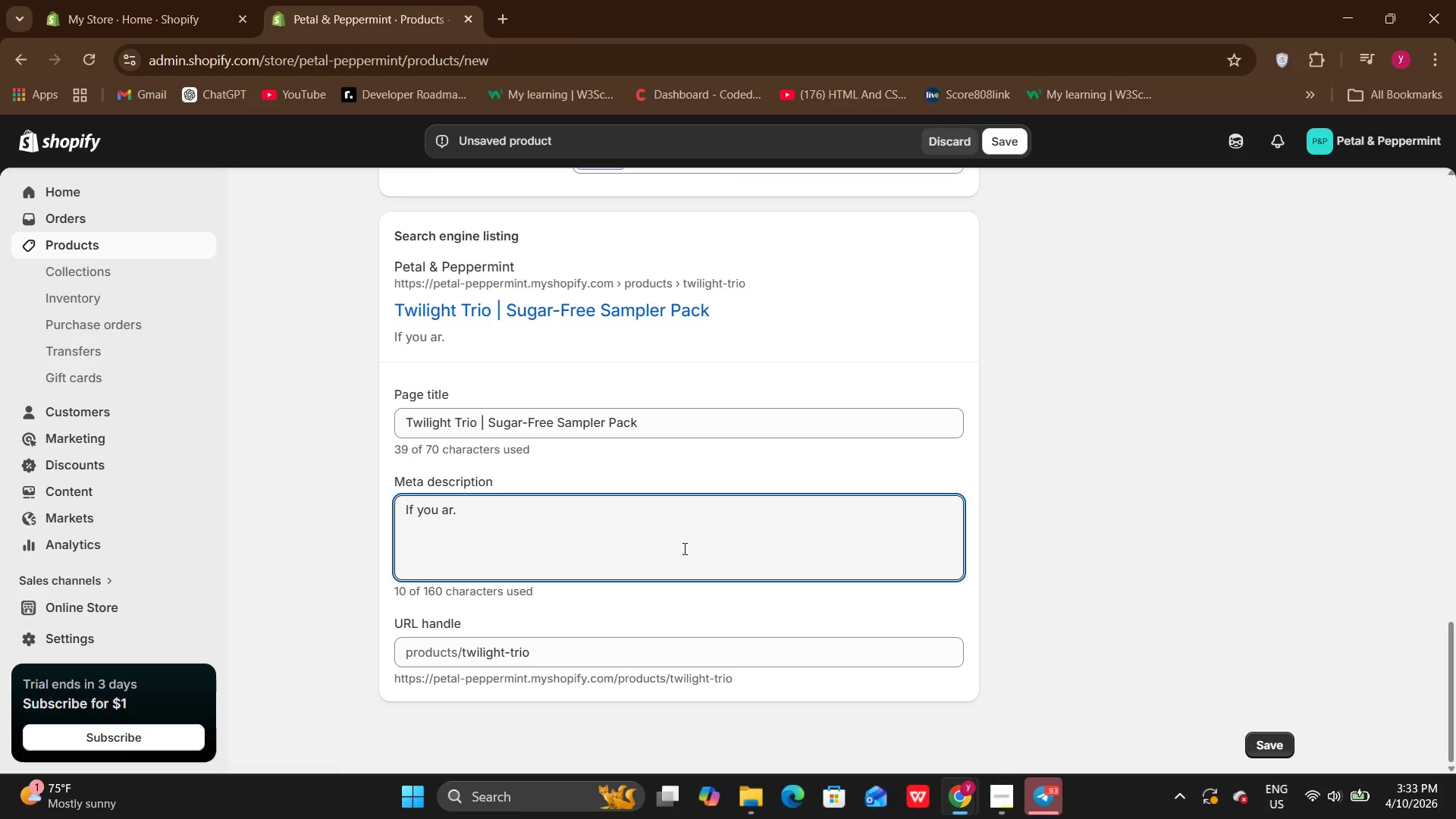 
key(Backspace)
key(Backspace)
key(Backspace)
key(Backspace)
key(Backspace)
key(Backspace)
key(Backspace)
key(Backspace)
key(Backspace)
type(Can'')
key(Backspace)
type(t decide )
key(Backspace)
 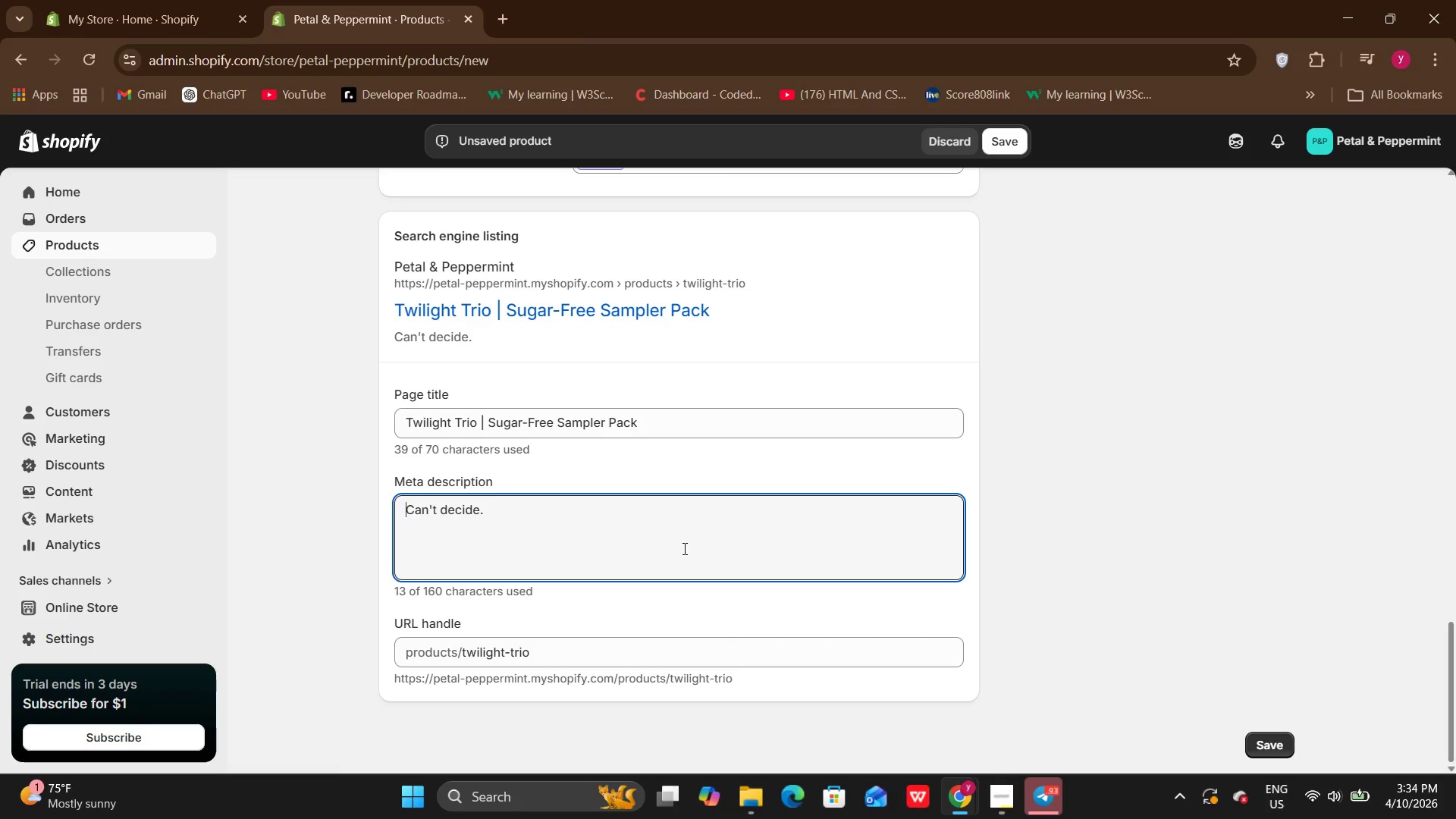 
hold_key(key=ArrowUp, duration=0.38)
 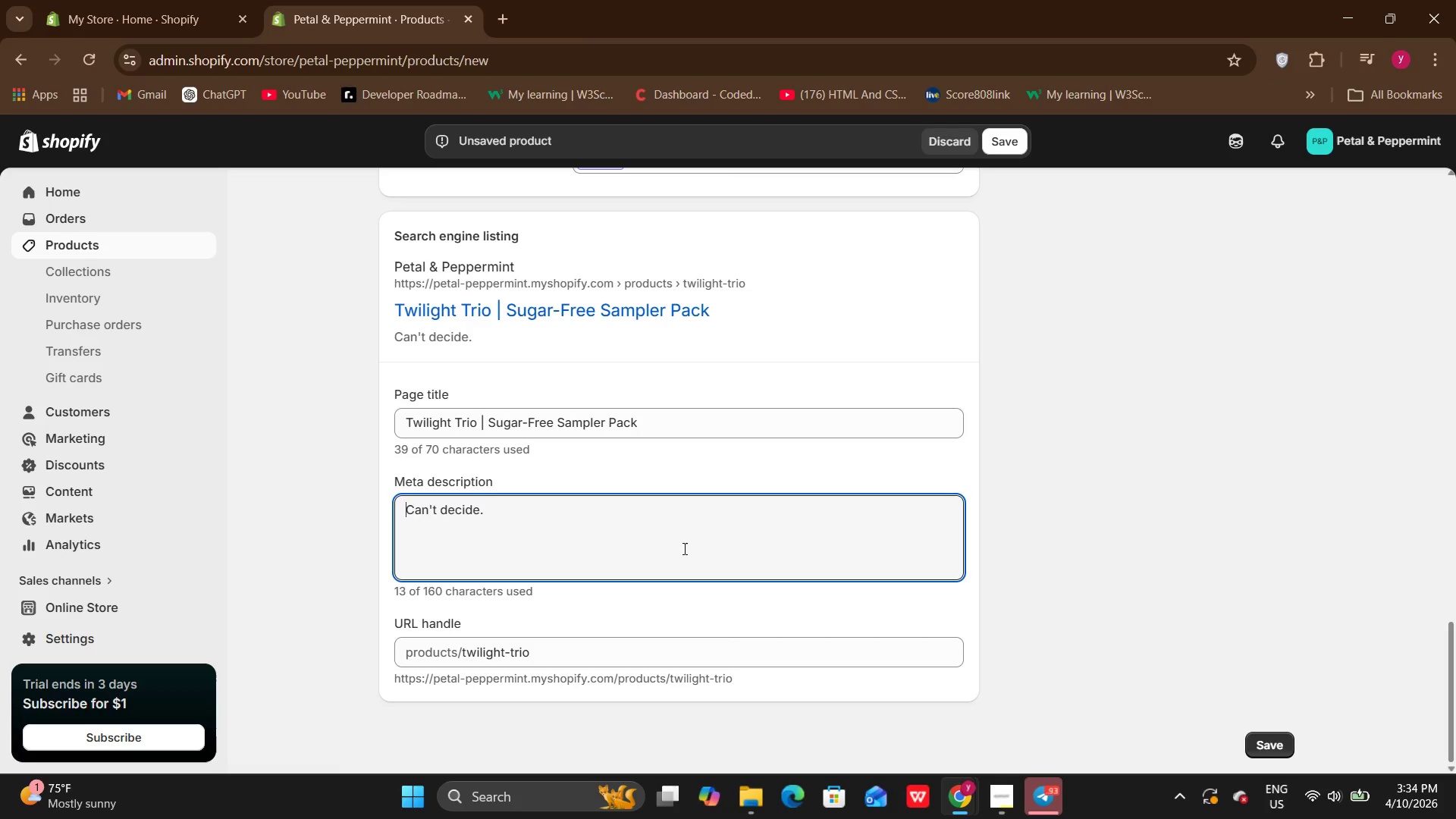 
hold_key(key=ShiftRight, duration=0.34)
 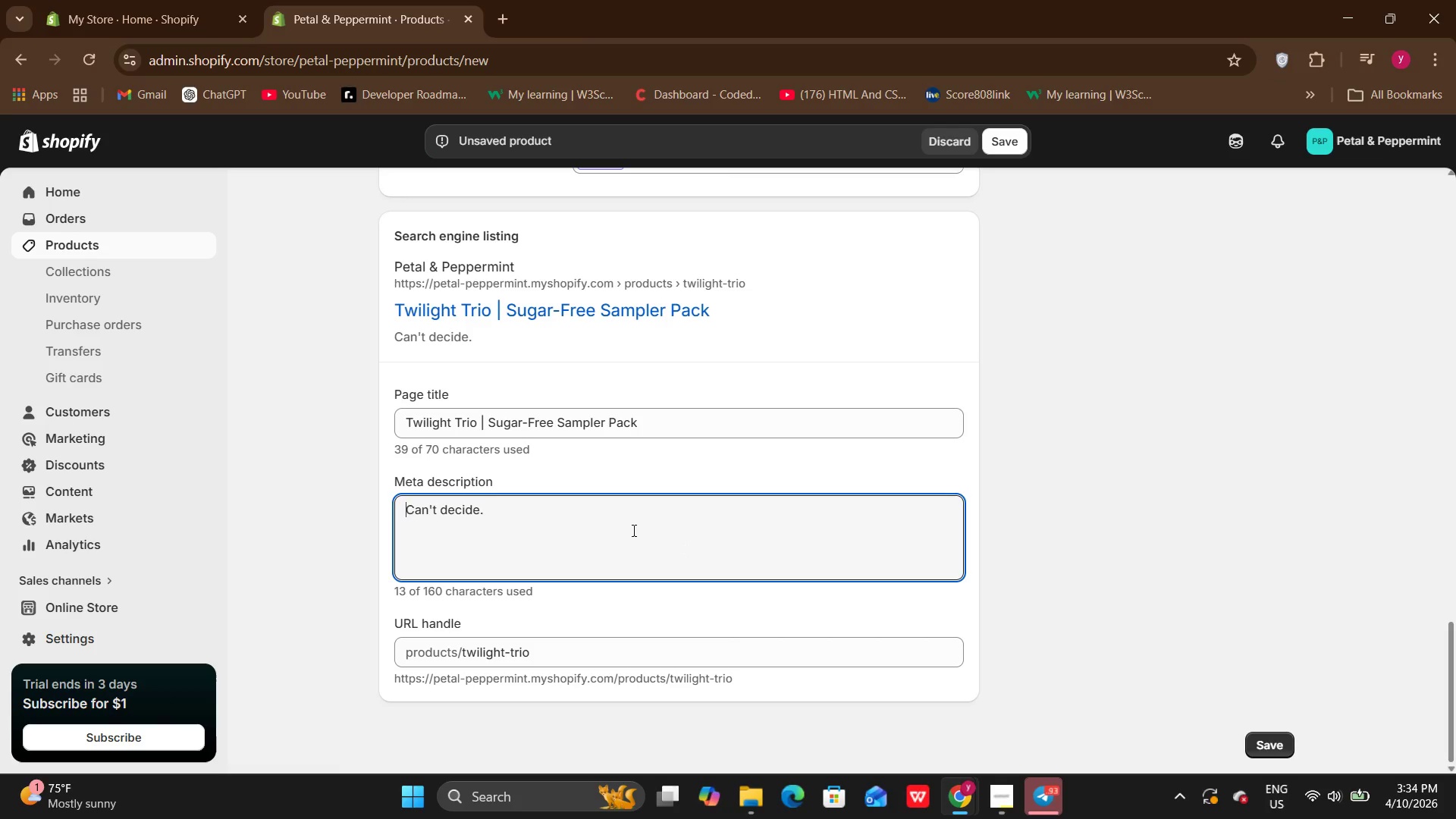 
left_click([632, 530])
 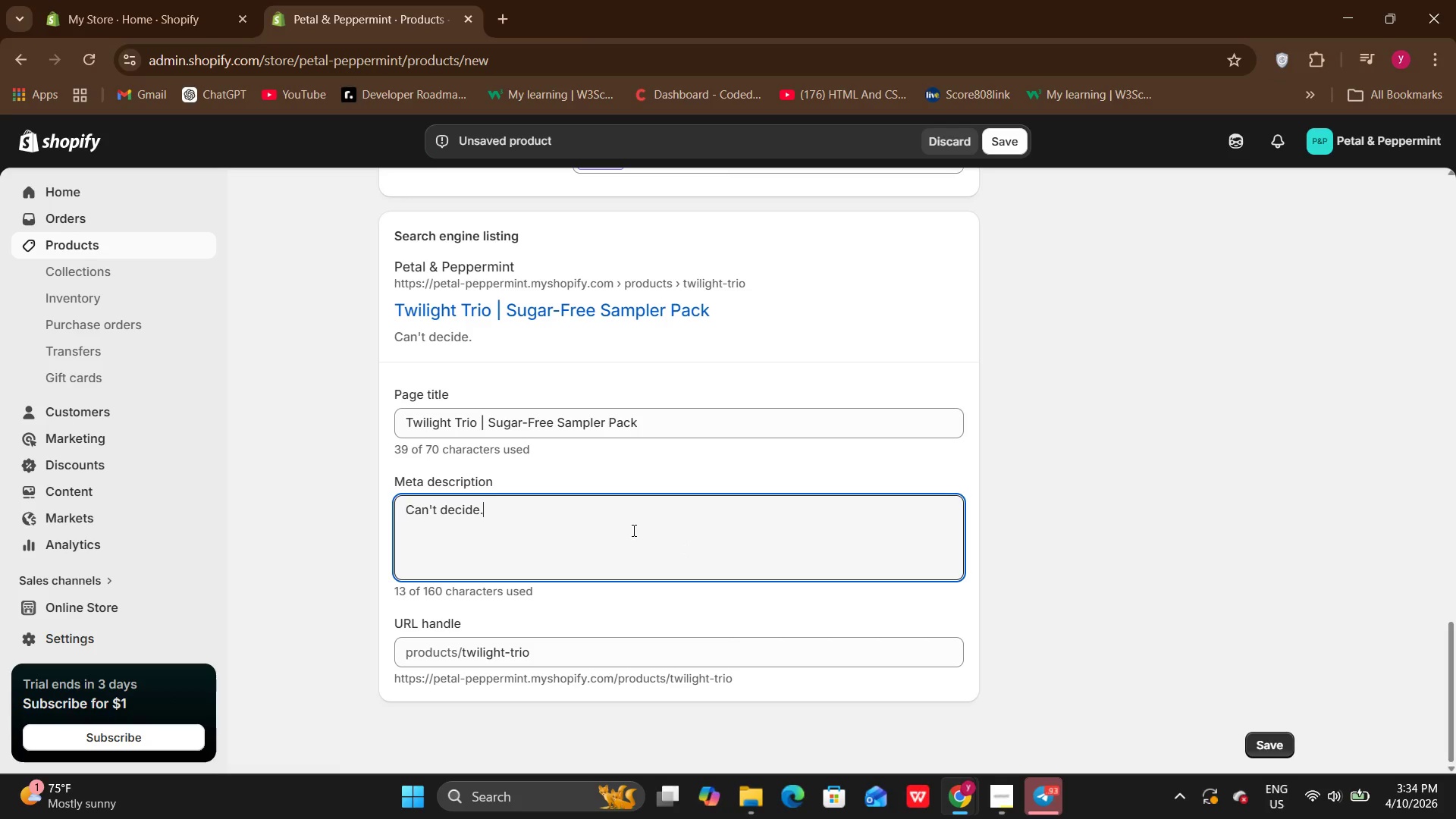 
key(Backspace)
 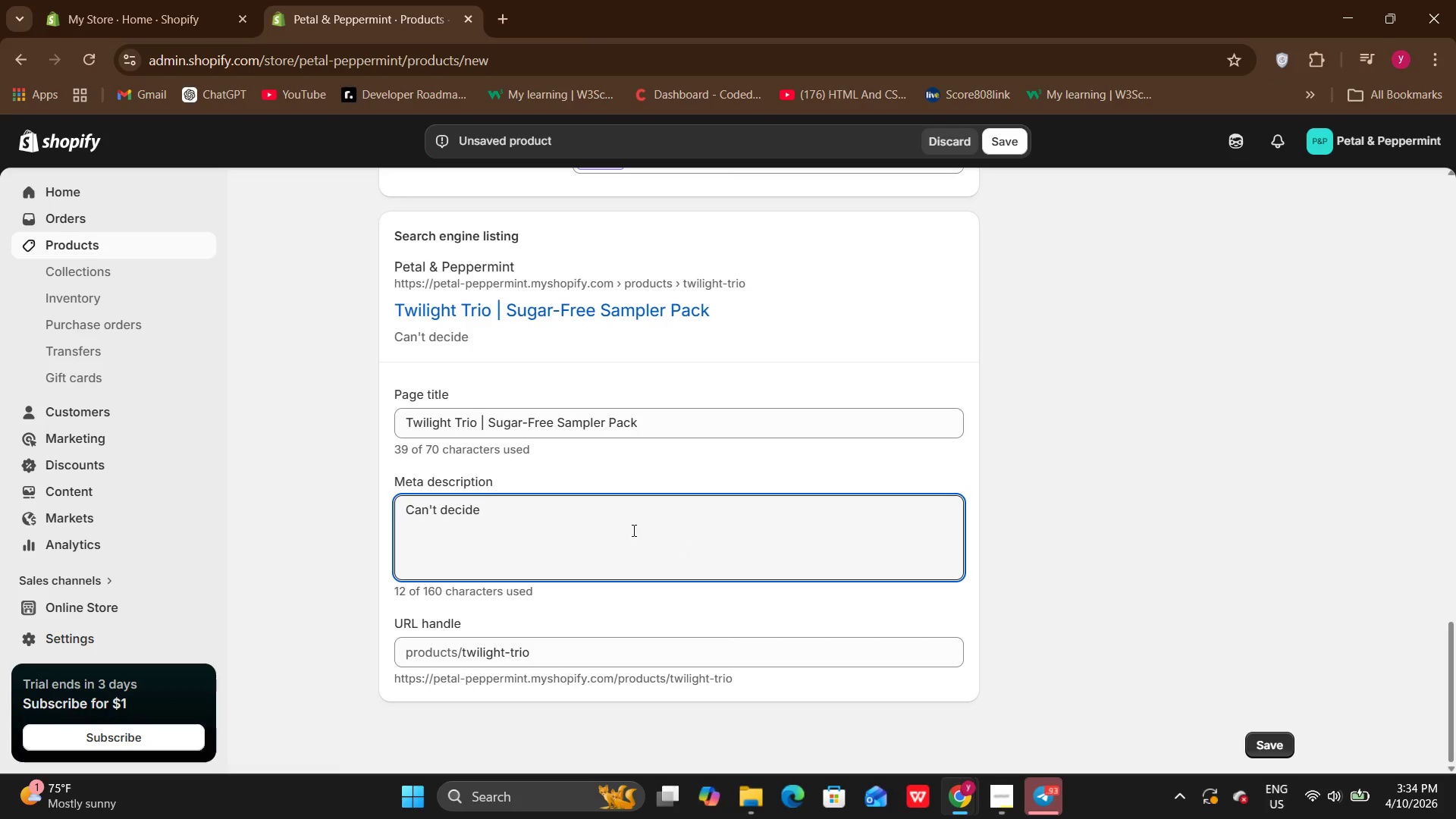 
key(Shift+ShiftRight)
 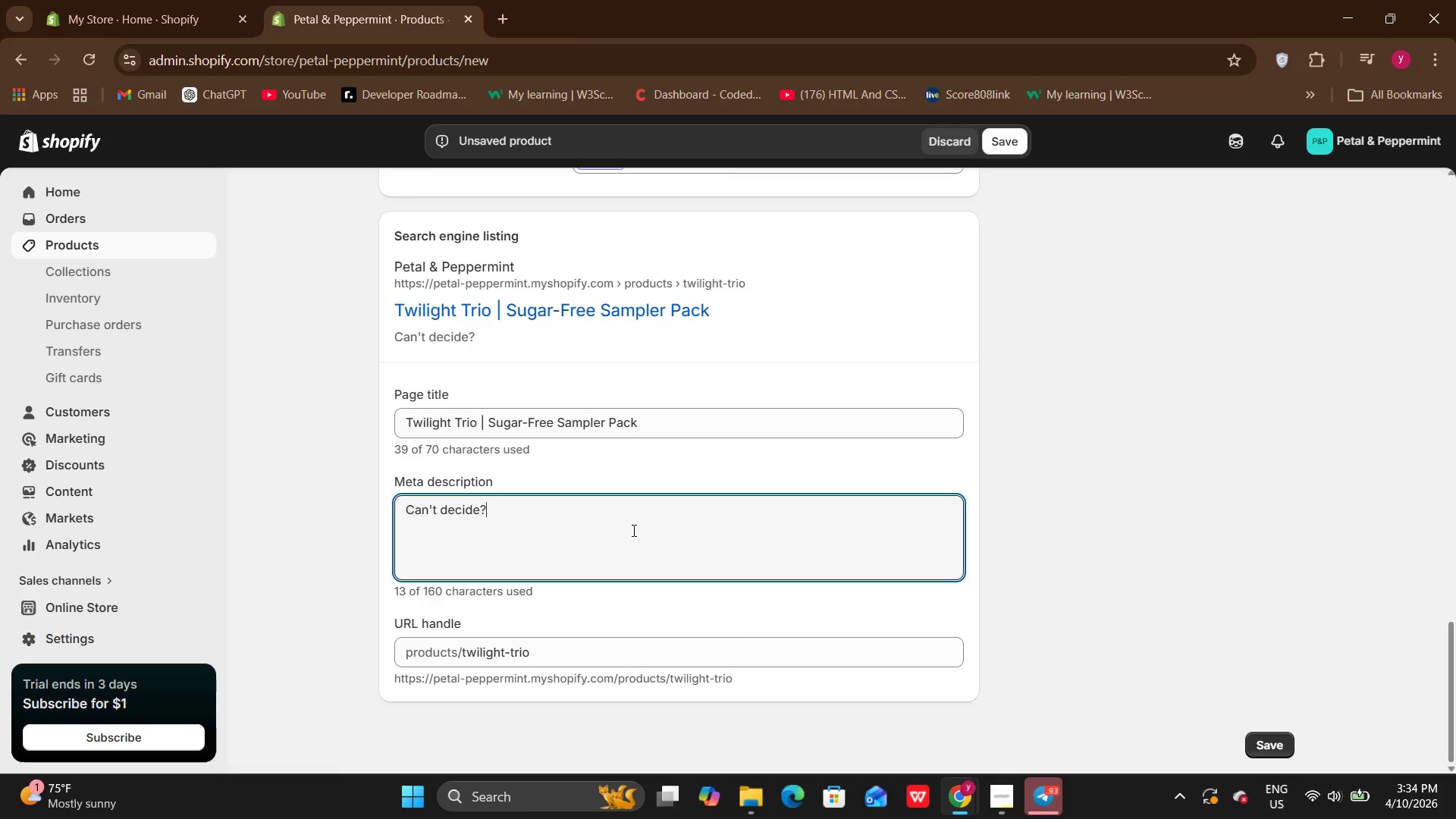 
key(Shift+Slash)
 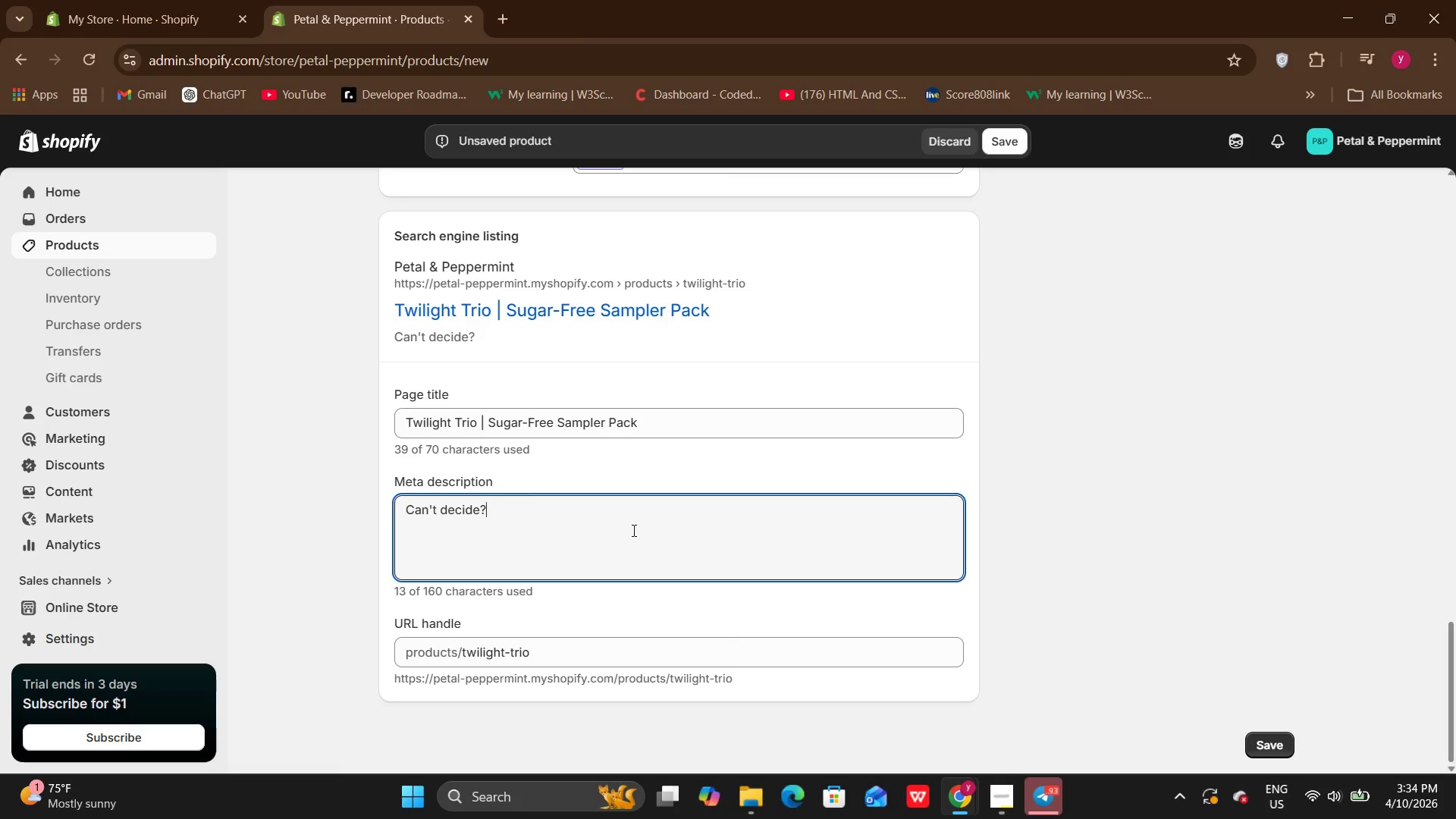 
key(Space)
 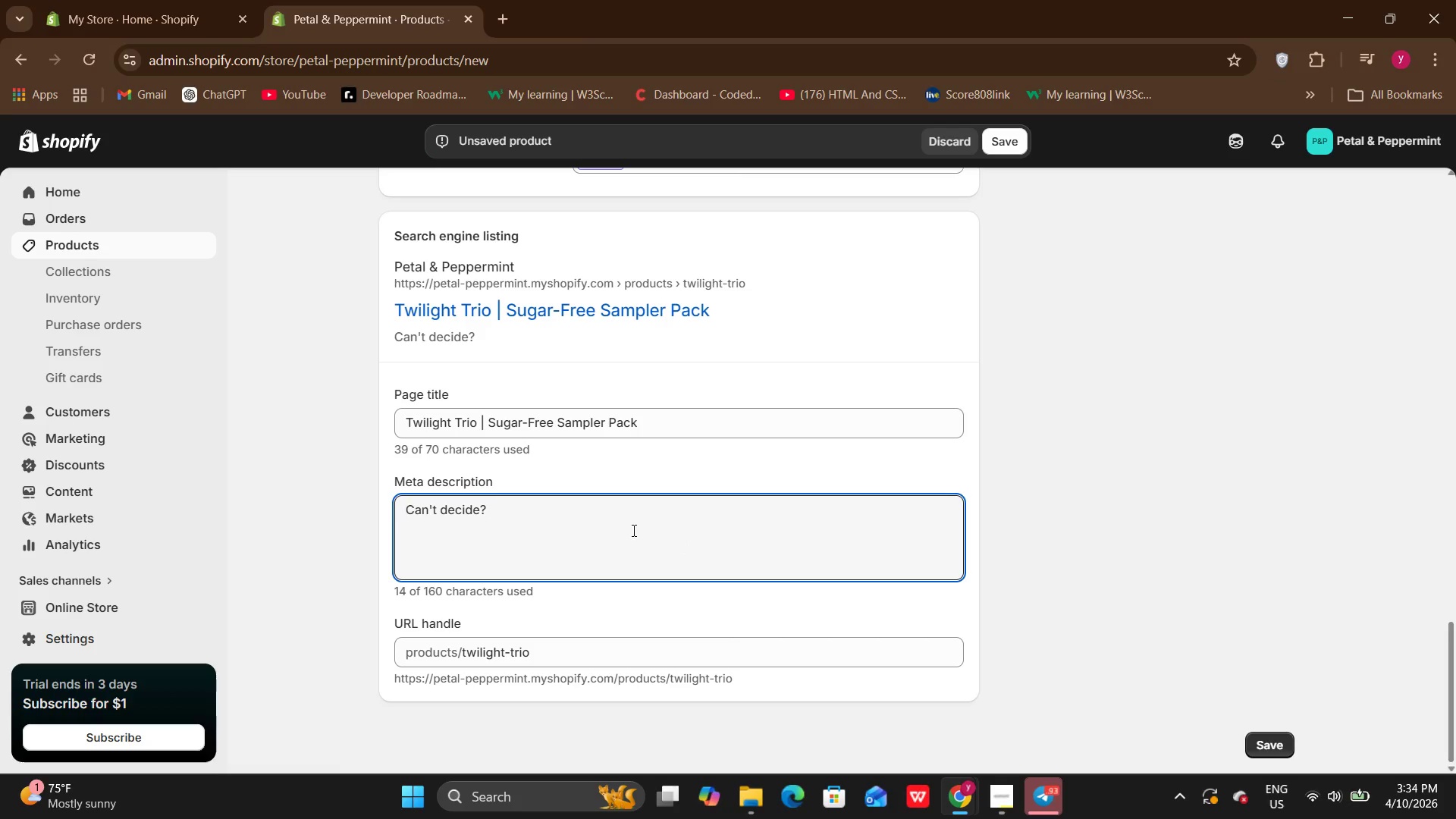 
type(Try the Twilight Trio sampler pack. f)
key(Backspace)
type(Features all our sugar-free meringue flowers in one keto gift box.)
 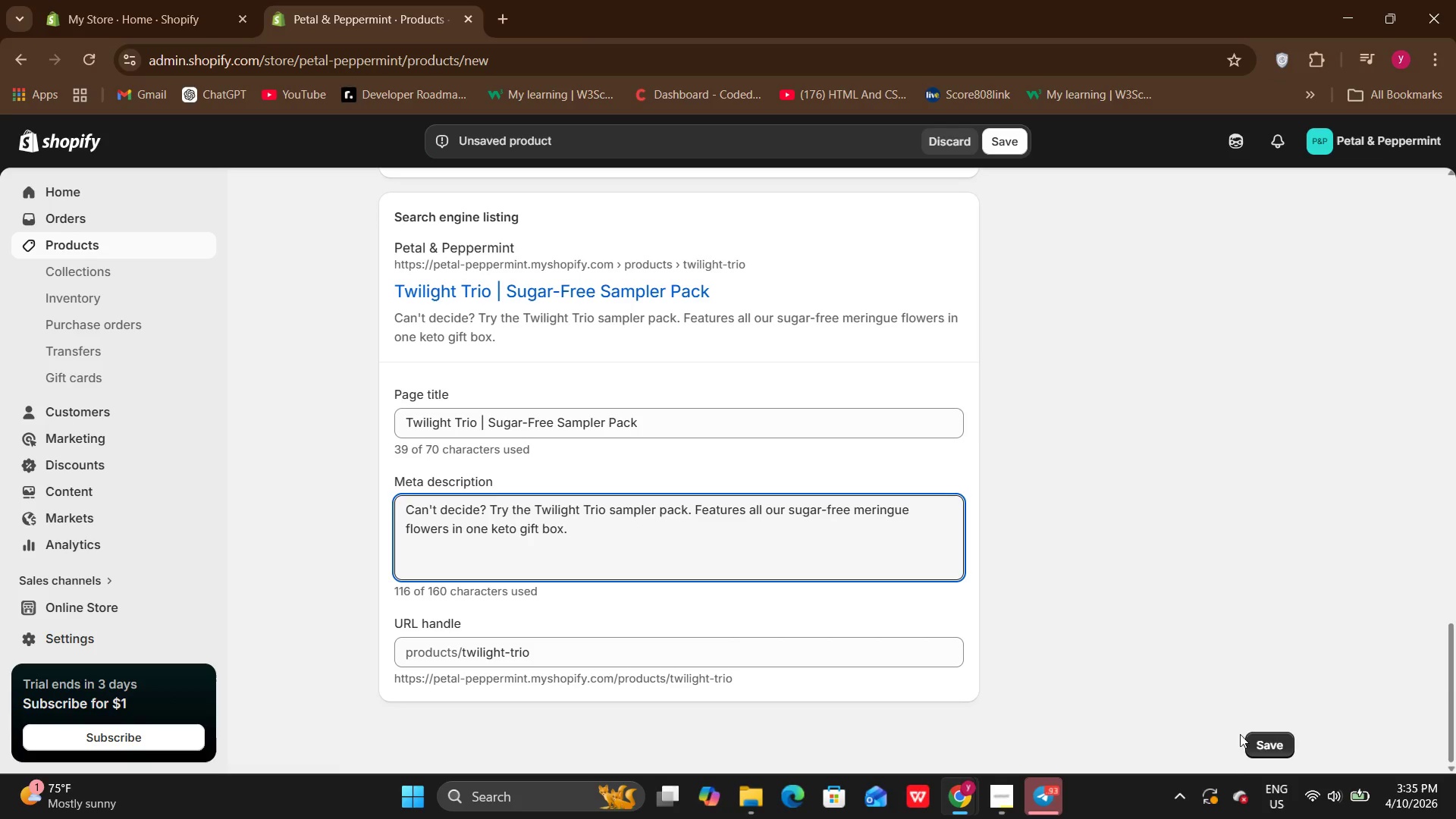 
left_click([1265, 739])
 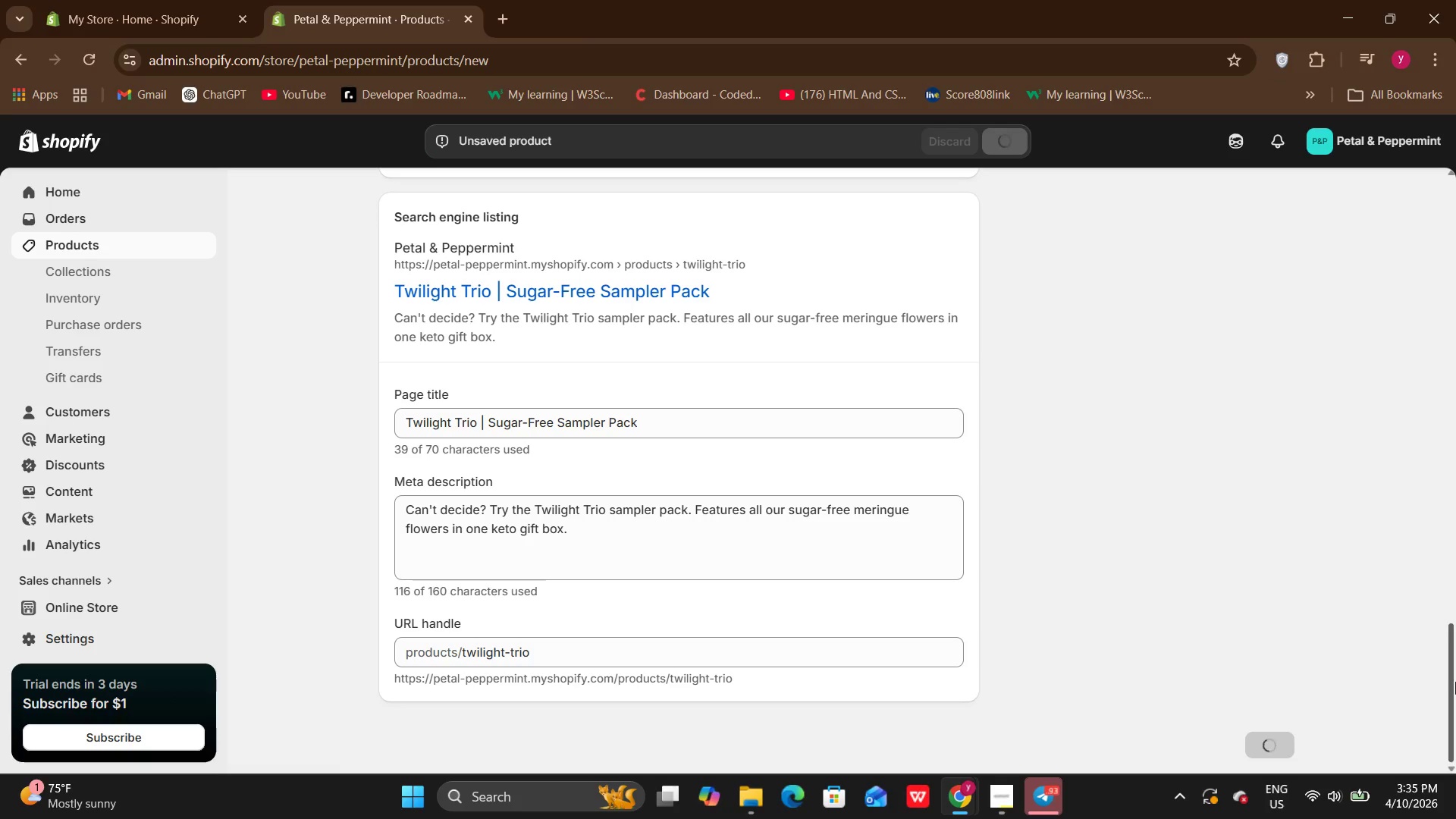 
left_click([1455, 682])
 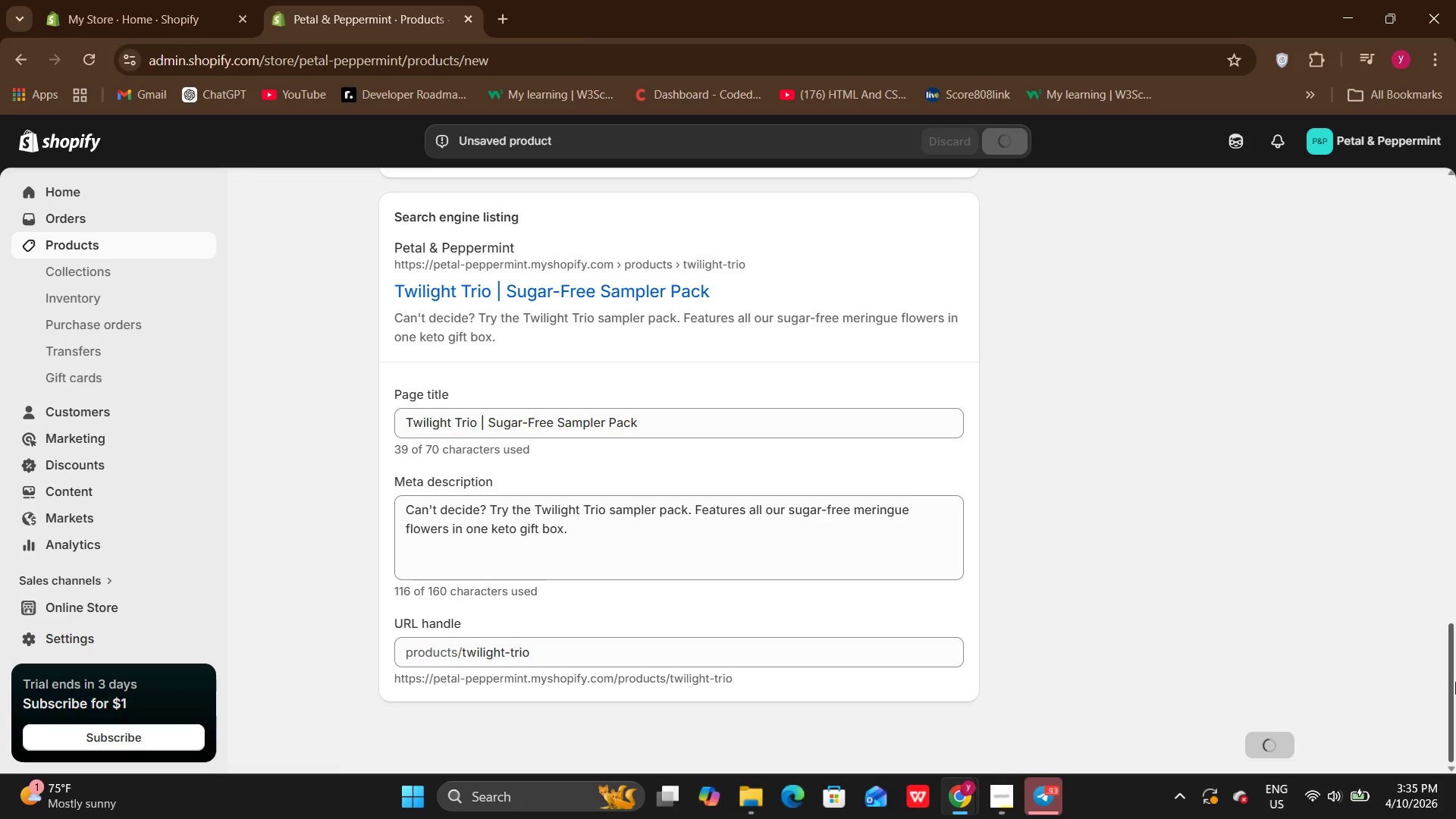 
left_click_drag(start_coordinate=[1455, 682], to_coordinate=[1455, 674])
 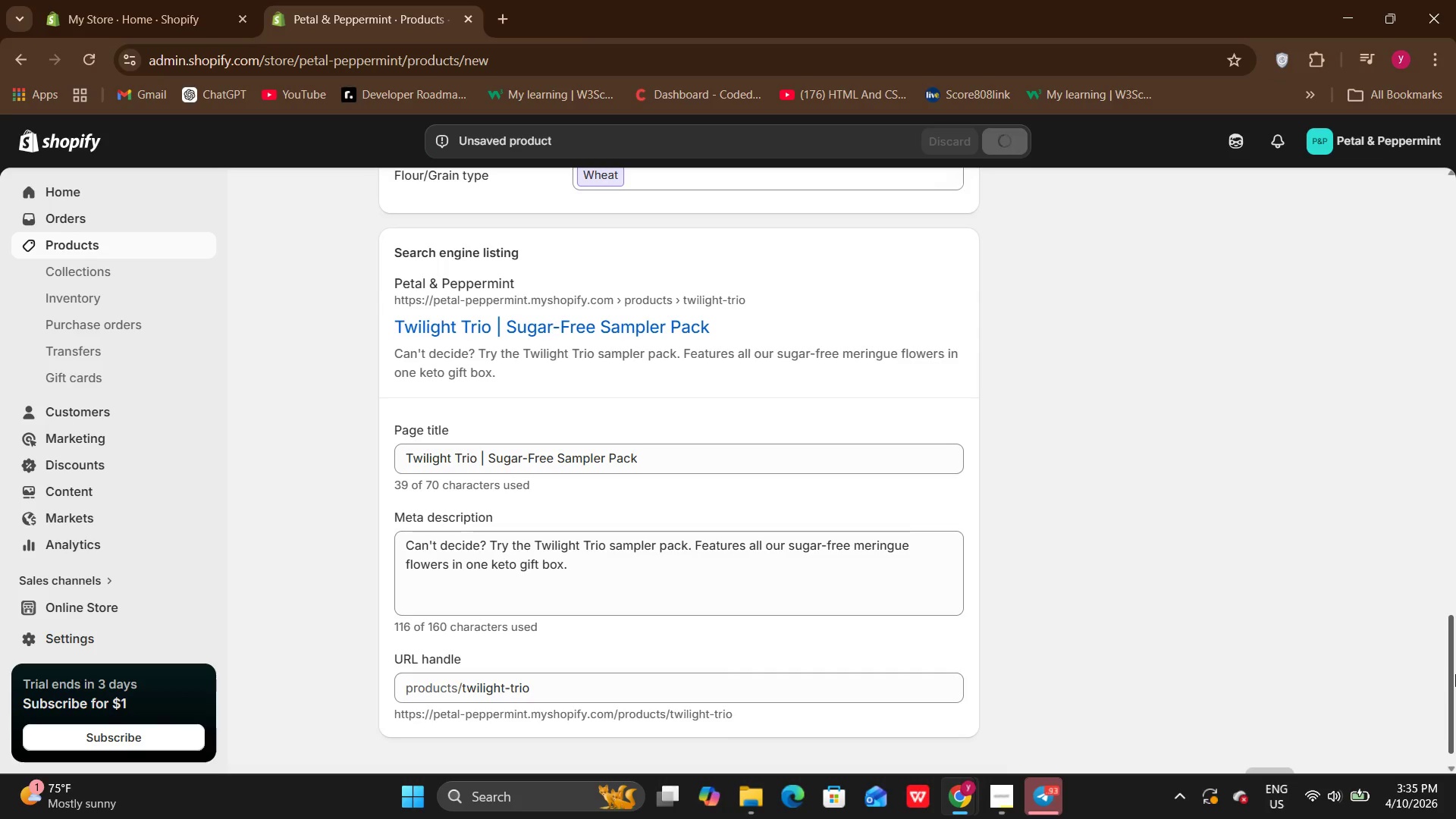 
left_click_drag(start_coordinate=[1455, 674], to_coordinate=[1454, 661])
 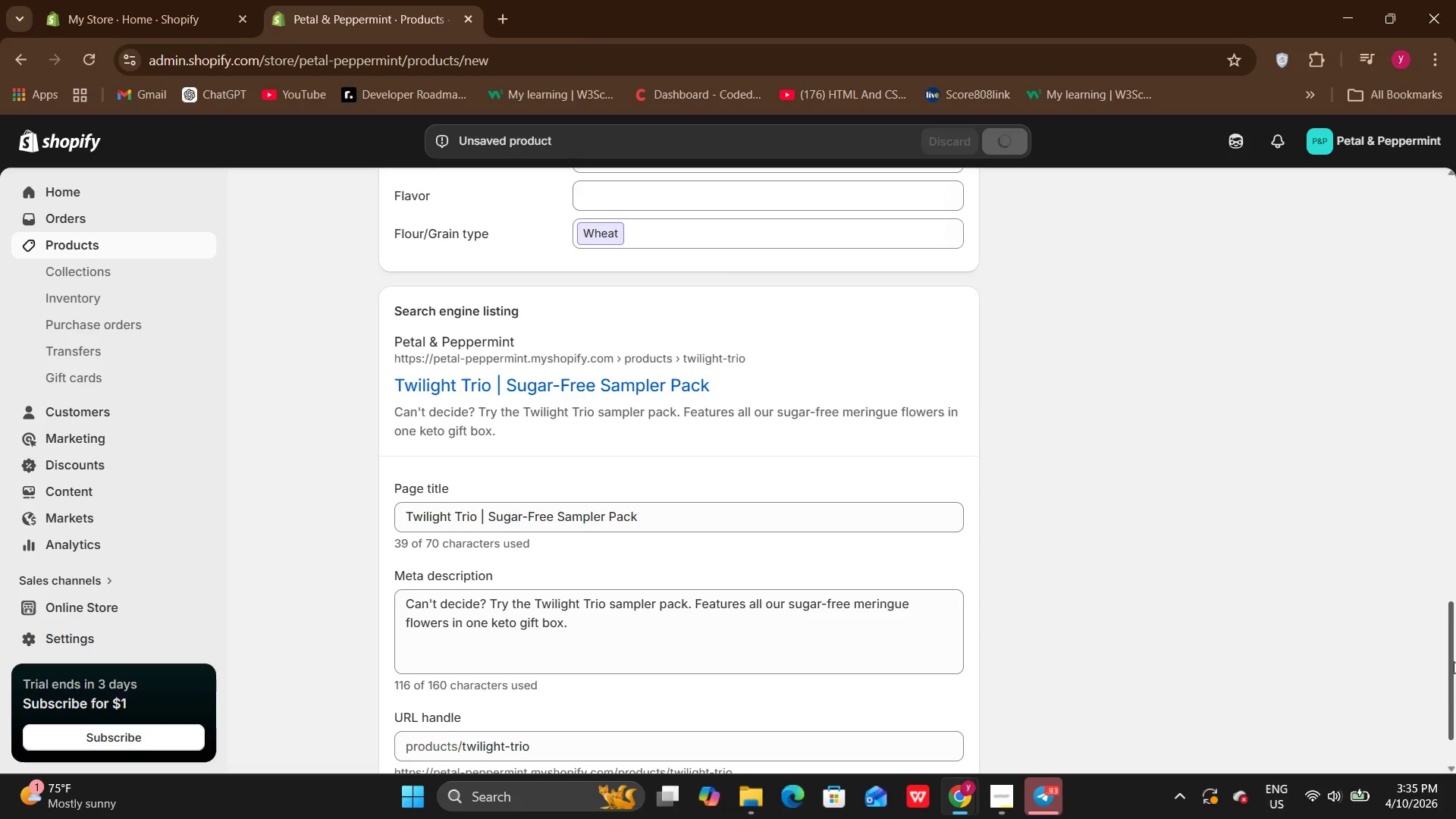 
left_click_drag(start_coordinate=[1454, 661], to_coordinate=[1452, 683])
 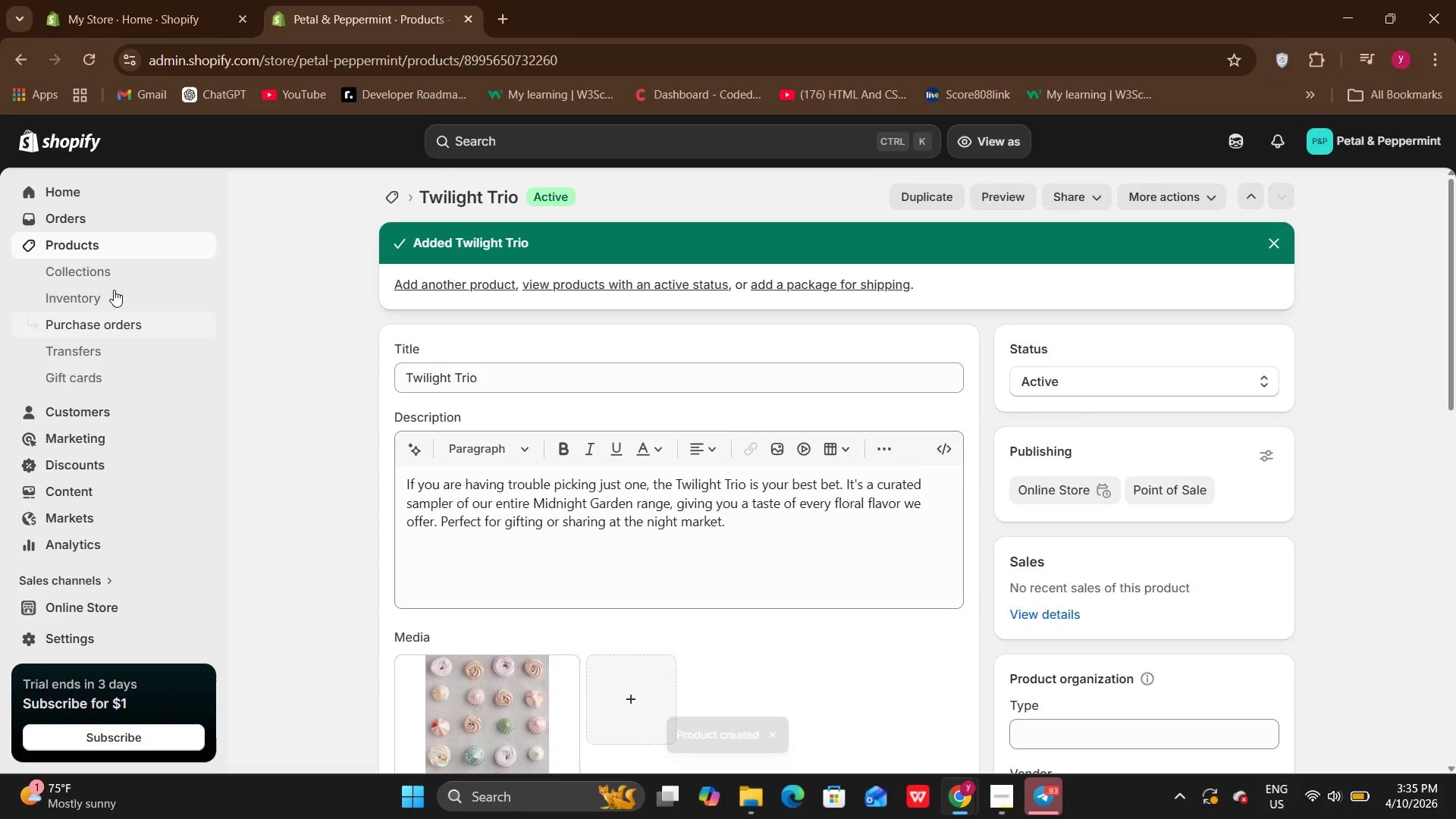 
wait(5.52)
 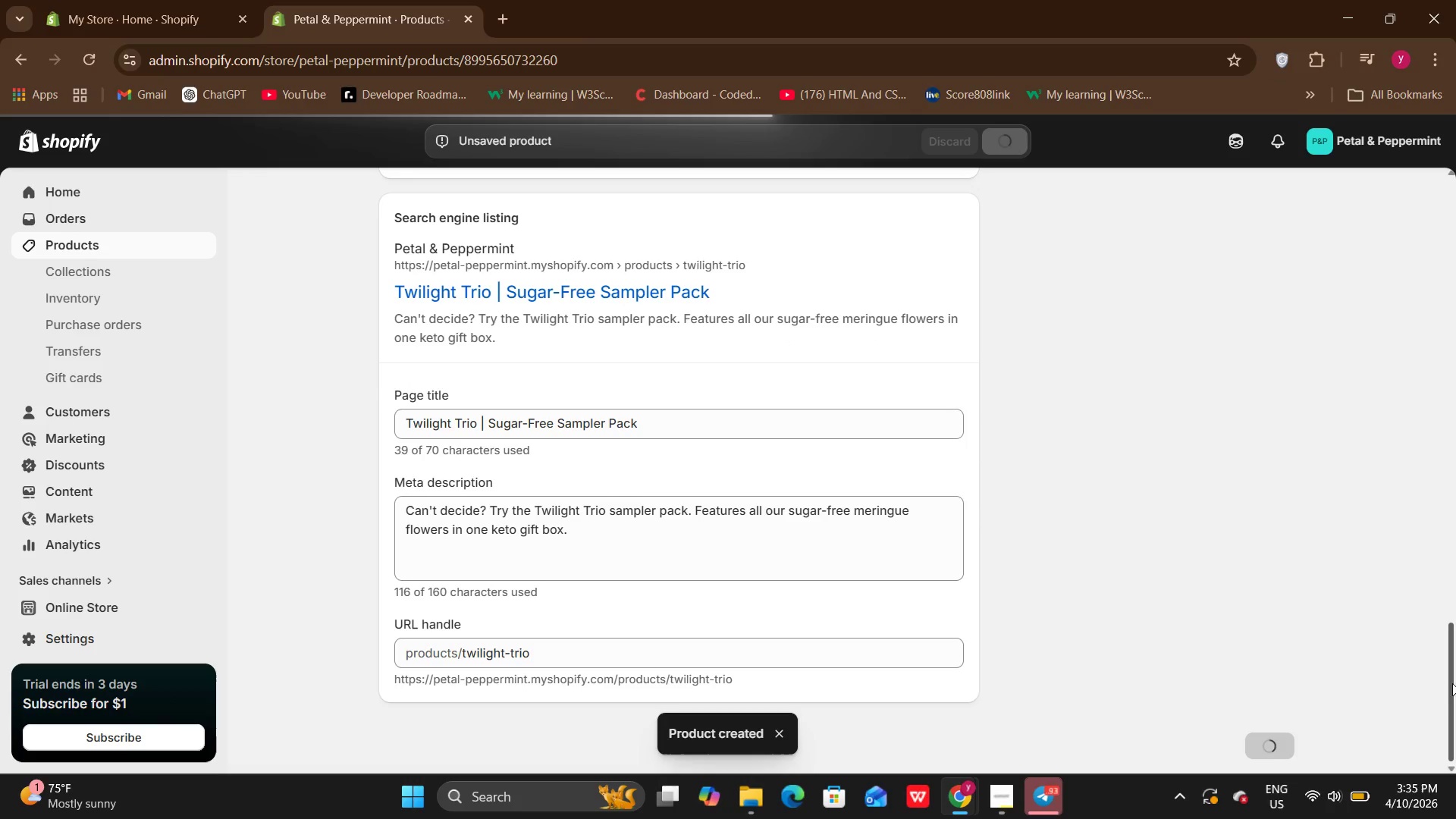 
left_click([111, 249])
 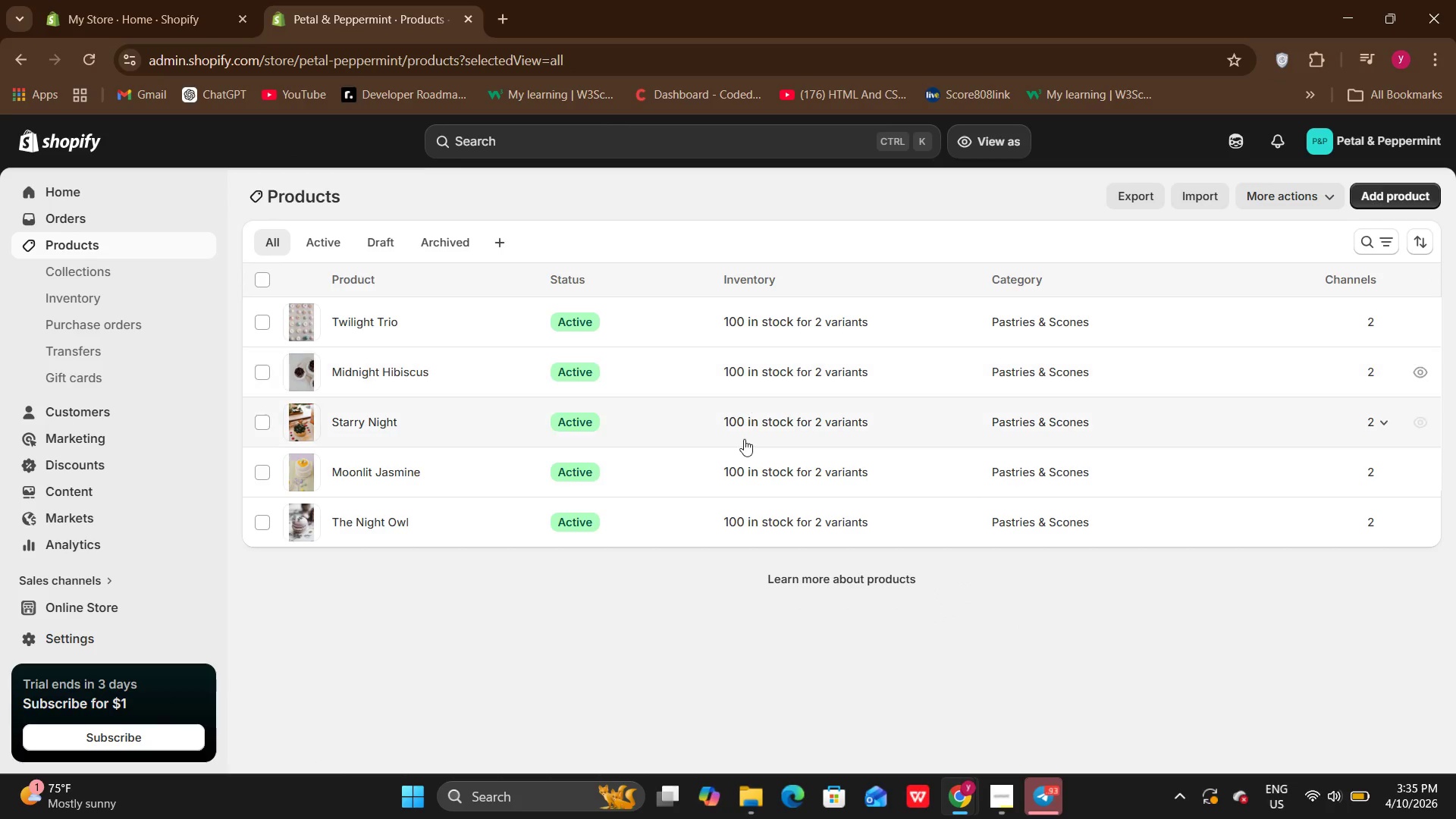 
wait(7.09)
 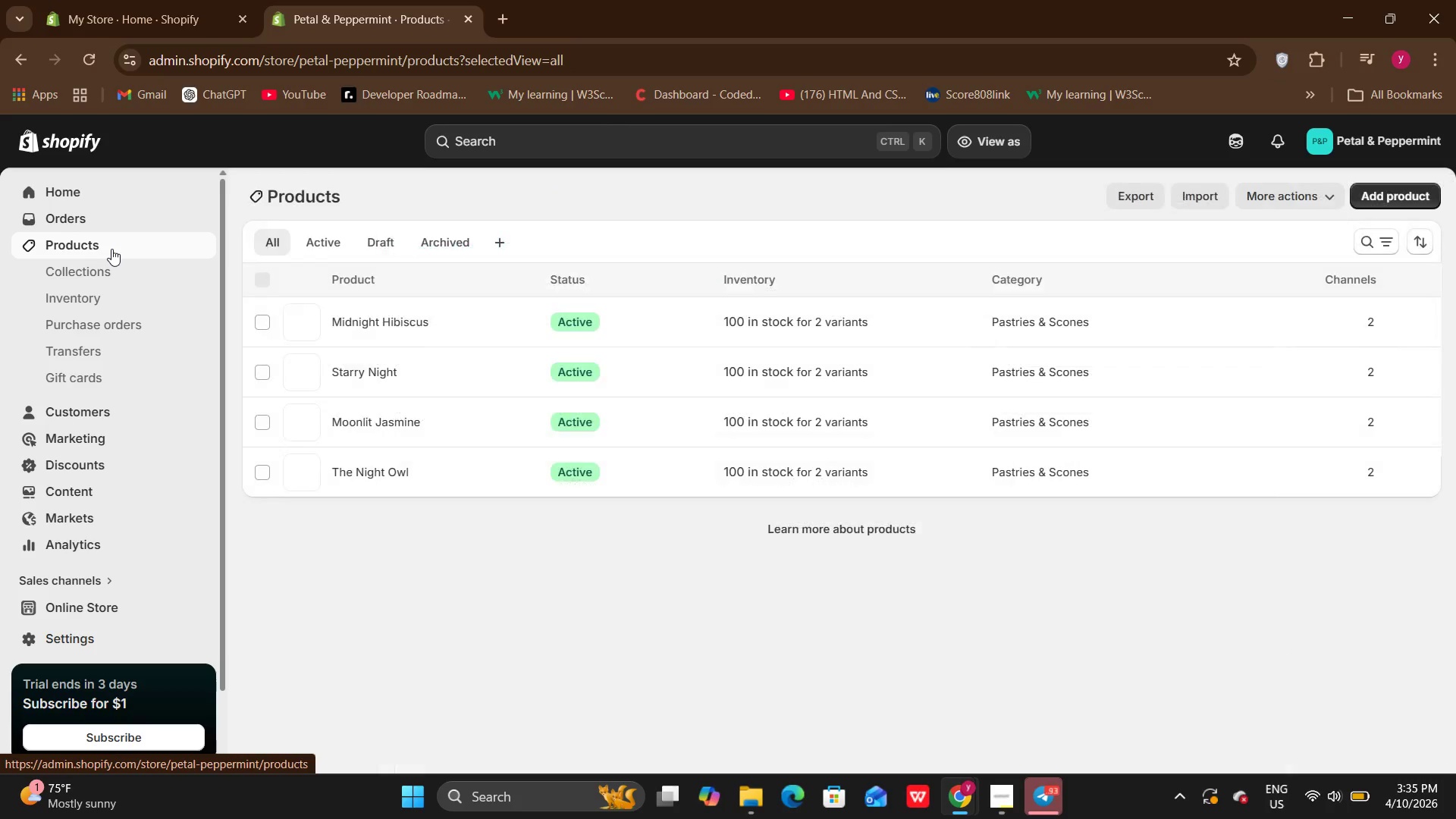 
left_click([107, 267])
 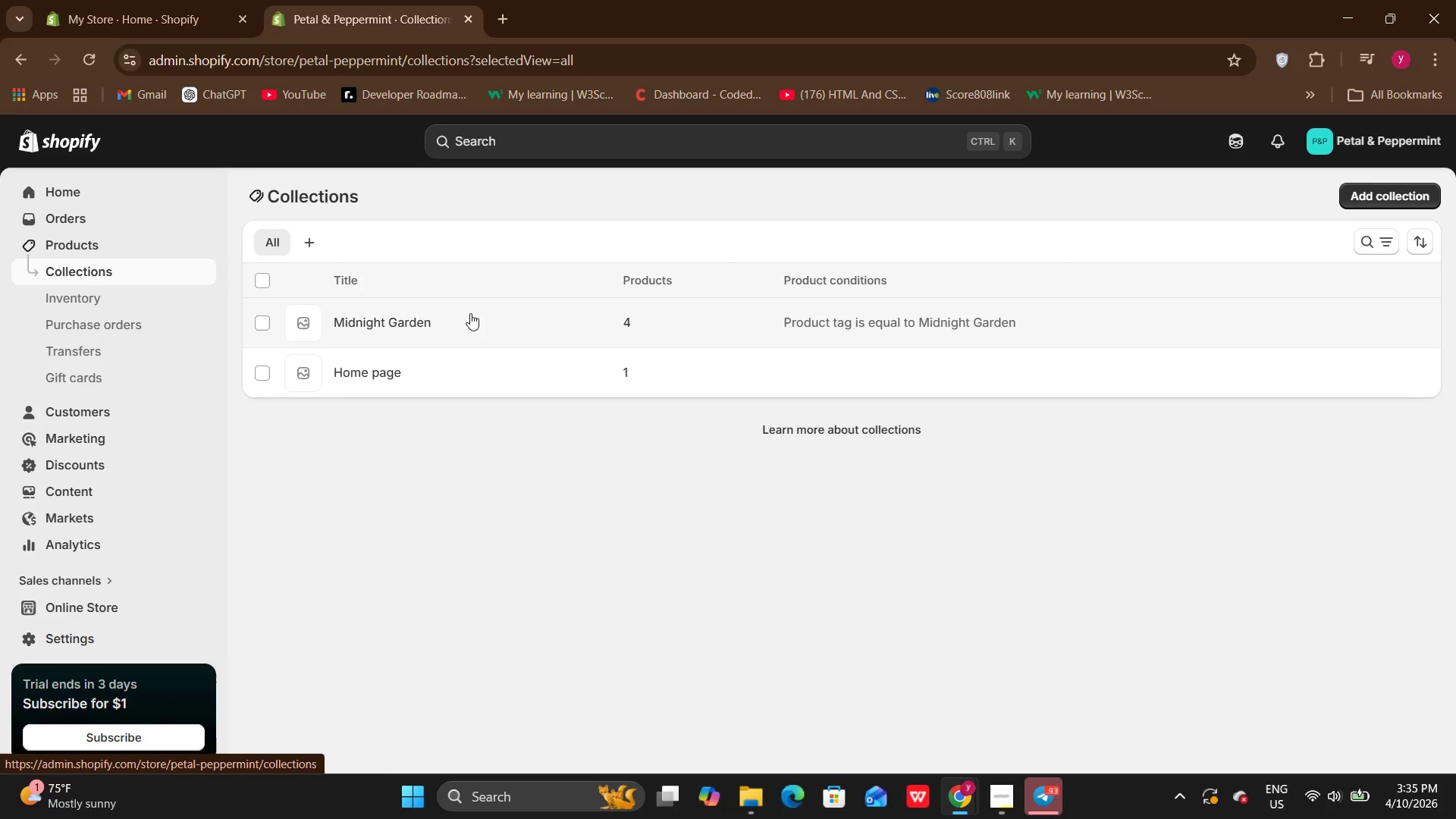 
left_click([436, 325])
 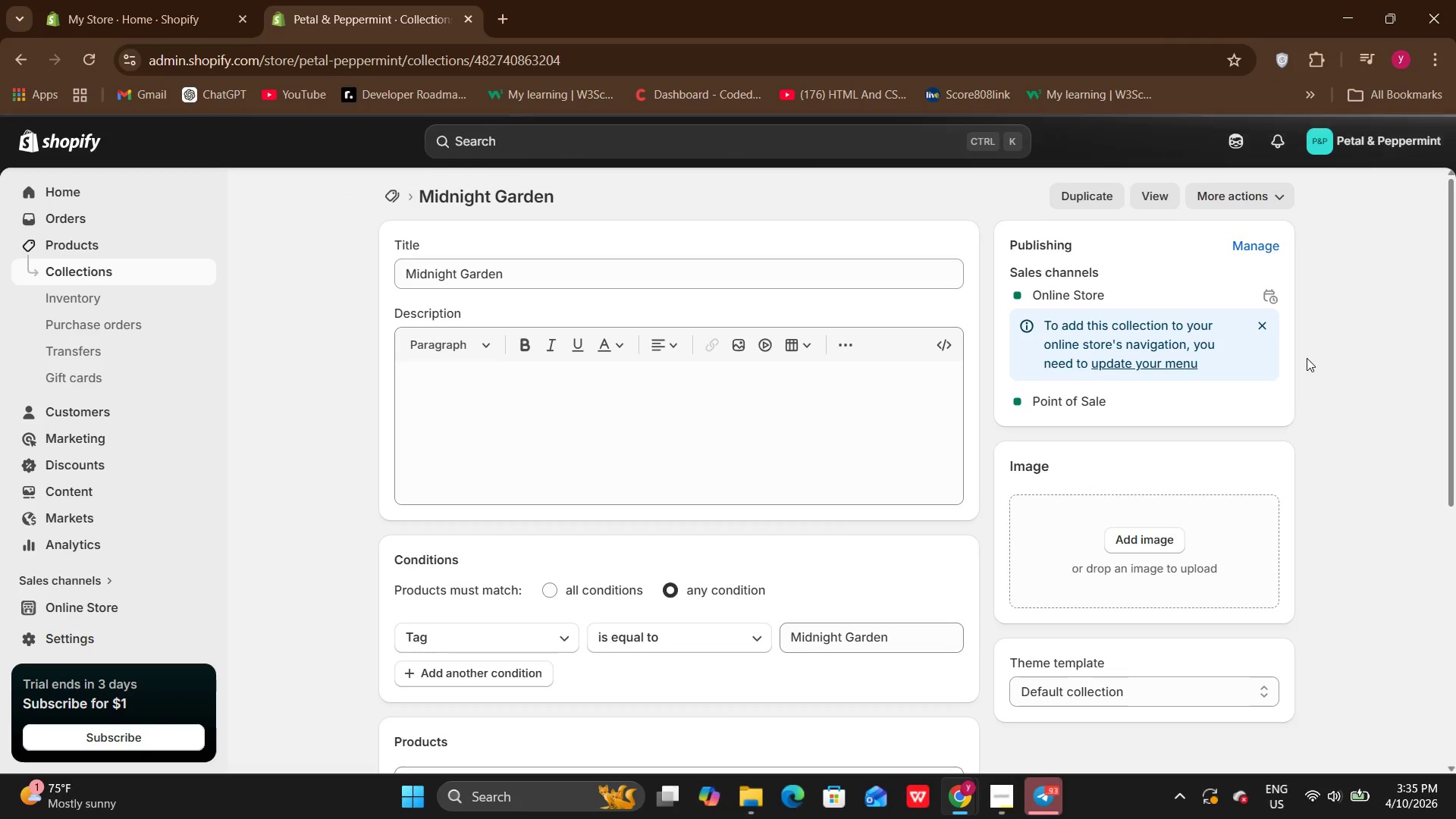 
left_click_drag(start_coordinate=[1455, 356], to_coordinate=[1455, 600])
 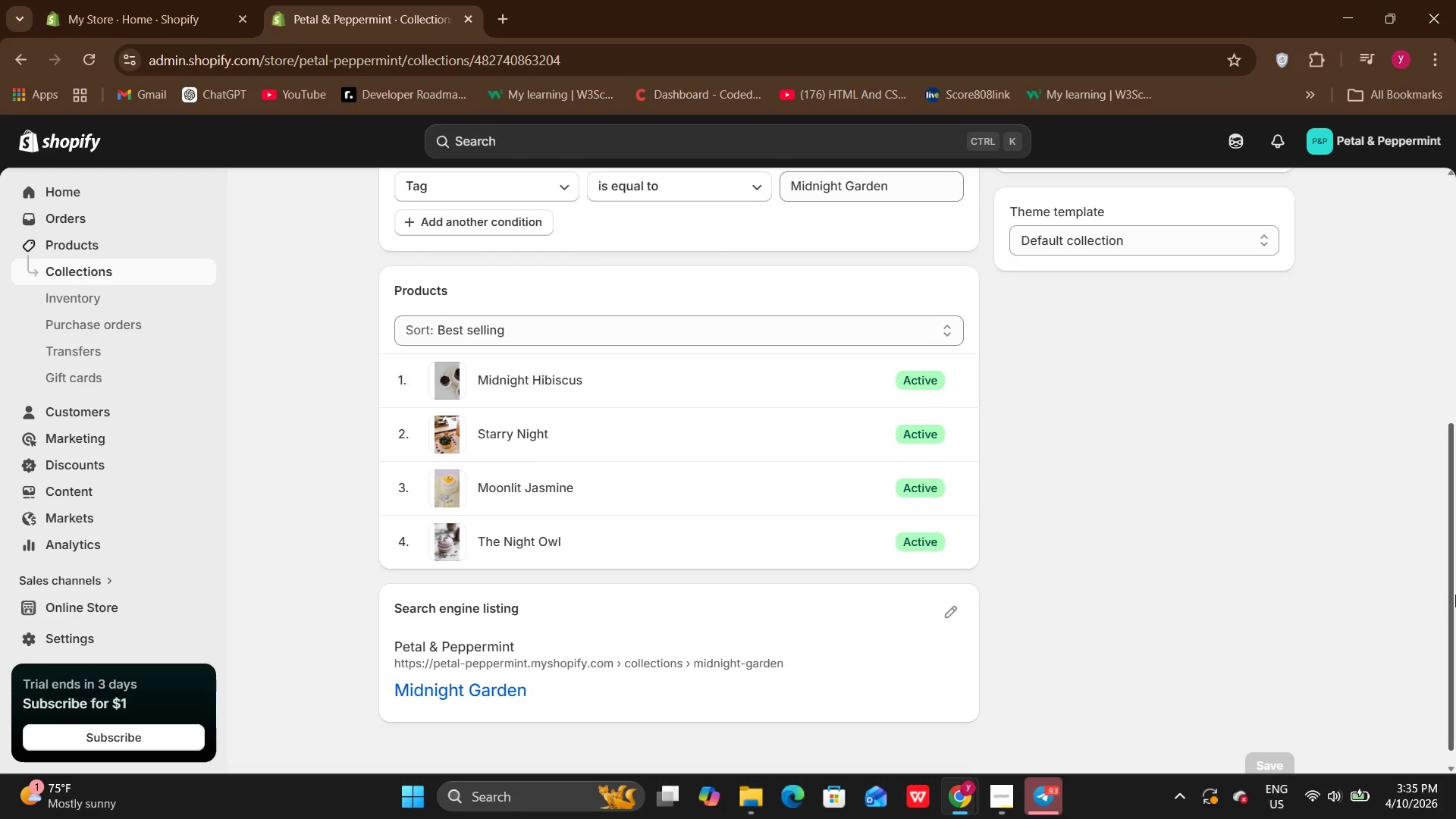 
left_click_drag(start_coordinate=[1455, 595], to_coordinate=[1454, 497])
 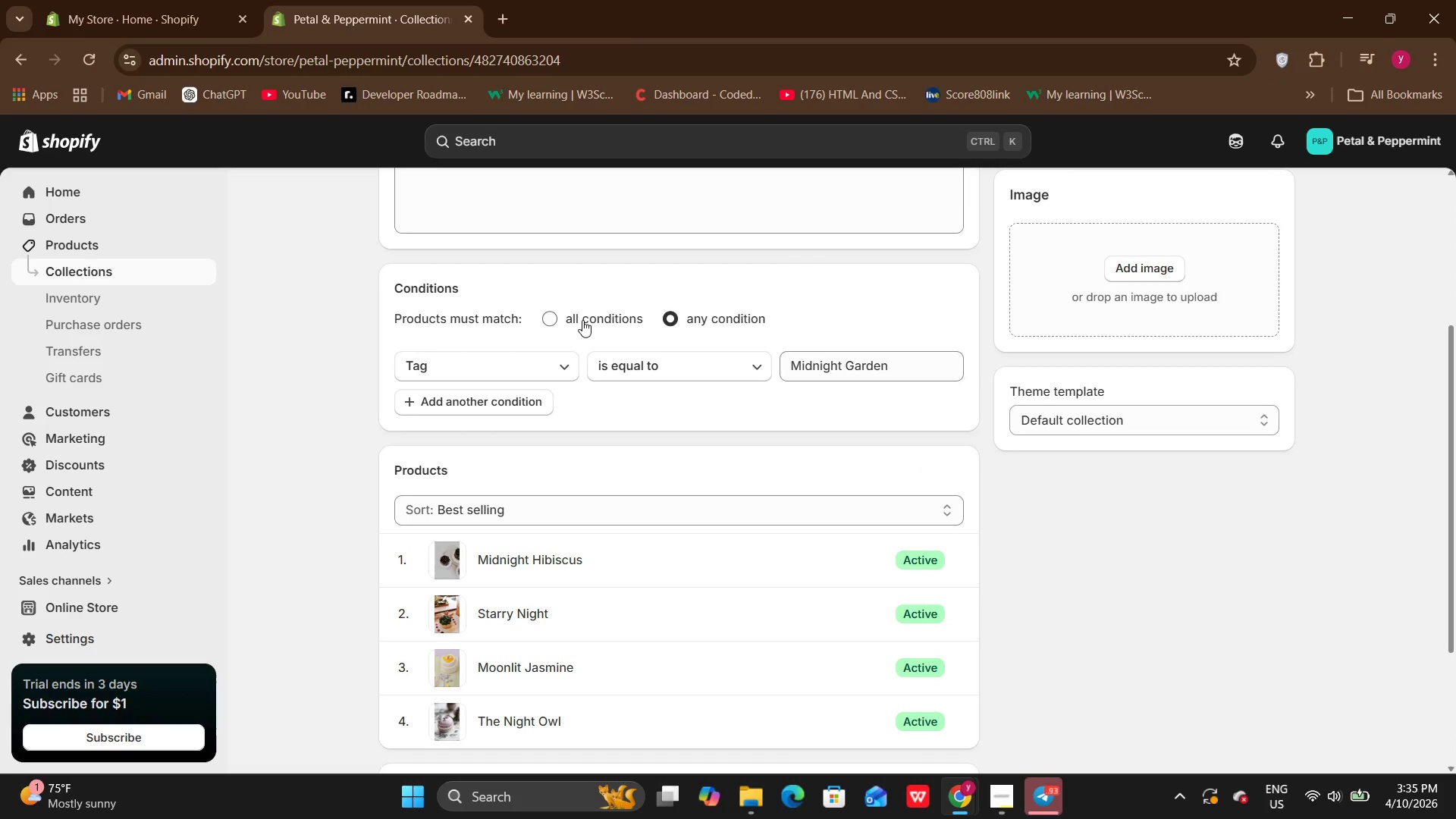 
left_click([582, 320])
 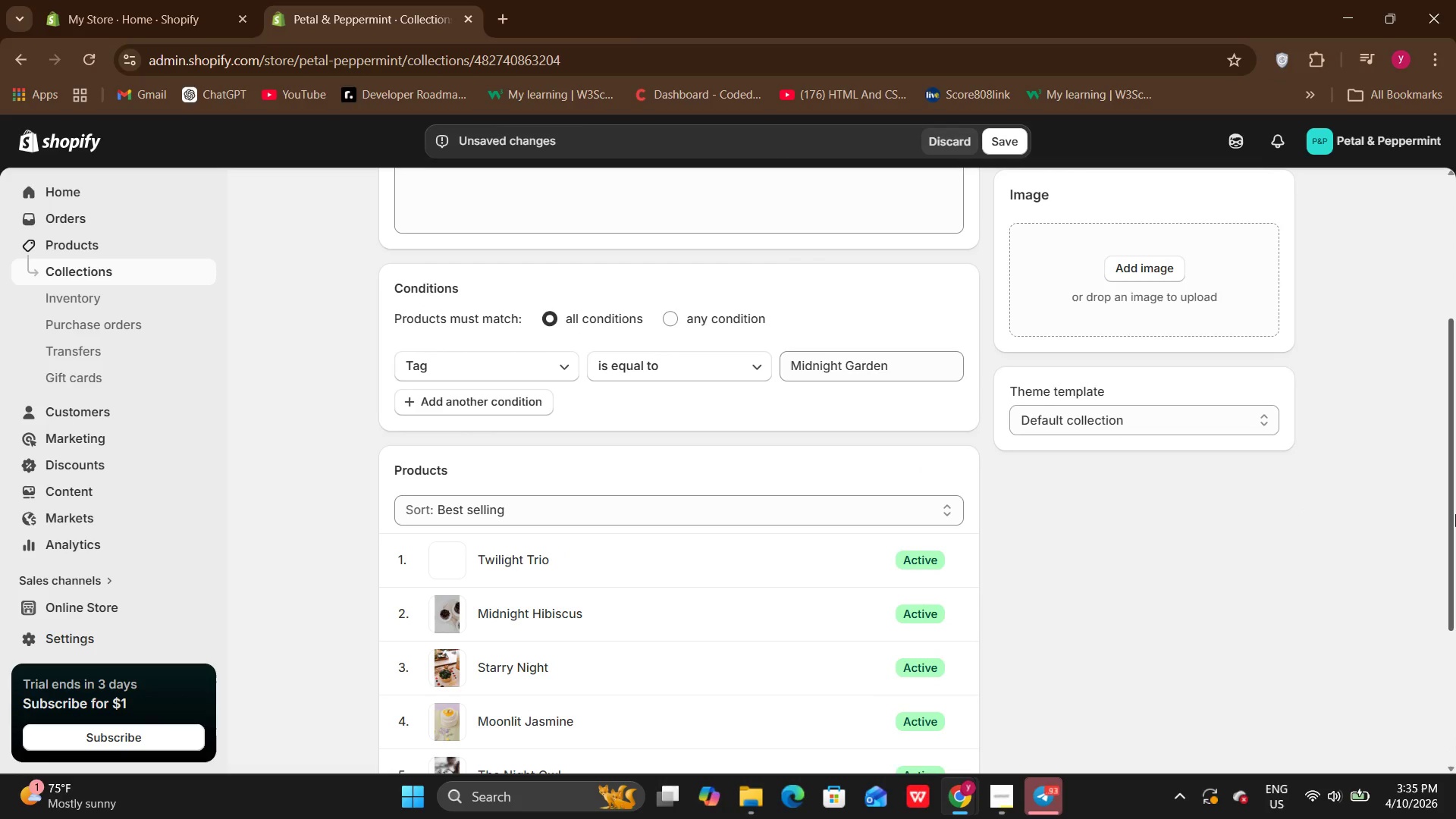 
left_click_drag(start_coordinate=[1455, 514], to_coordinate=[1455, 761])
 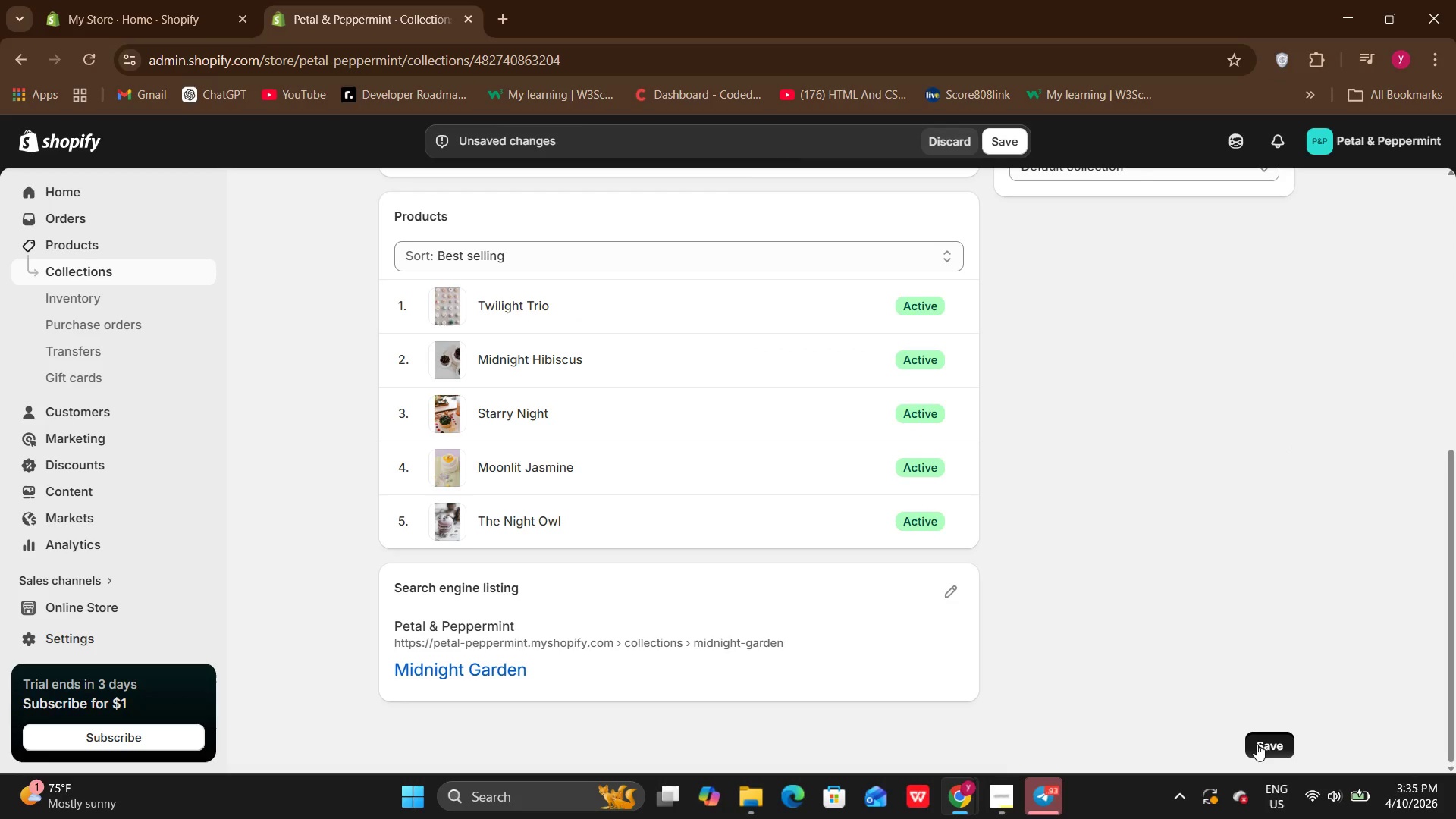 
left_click([1257, 744])
 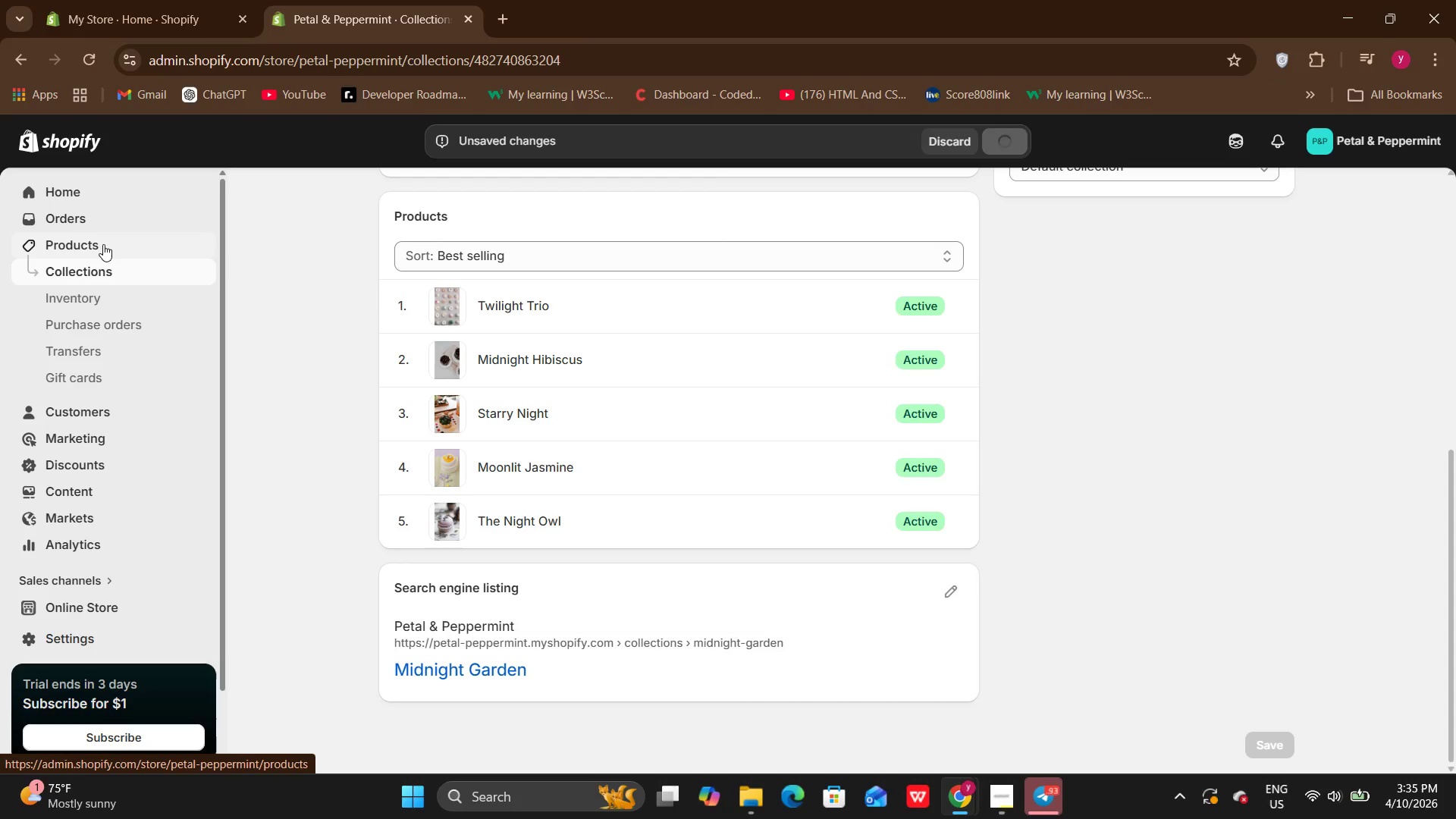 
left_click([103, 244])
 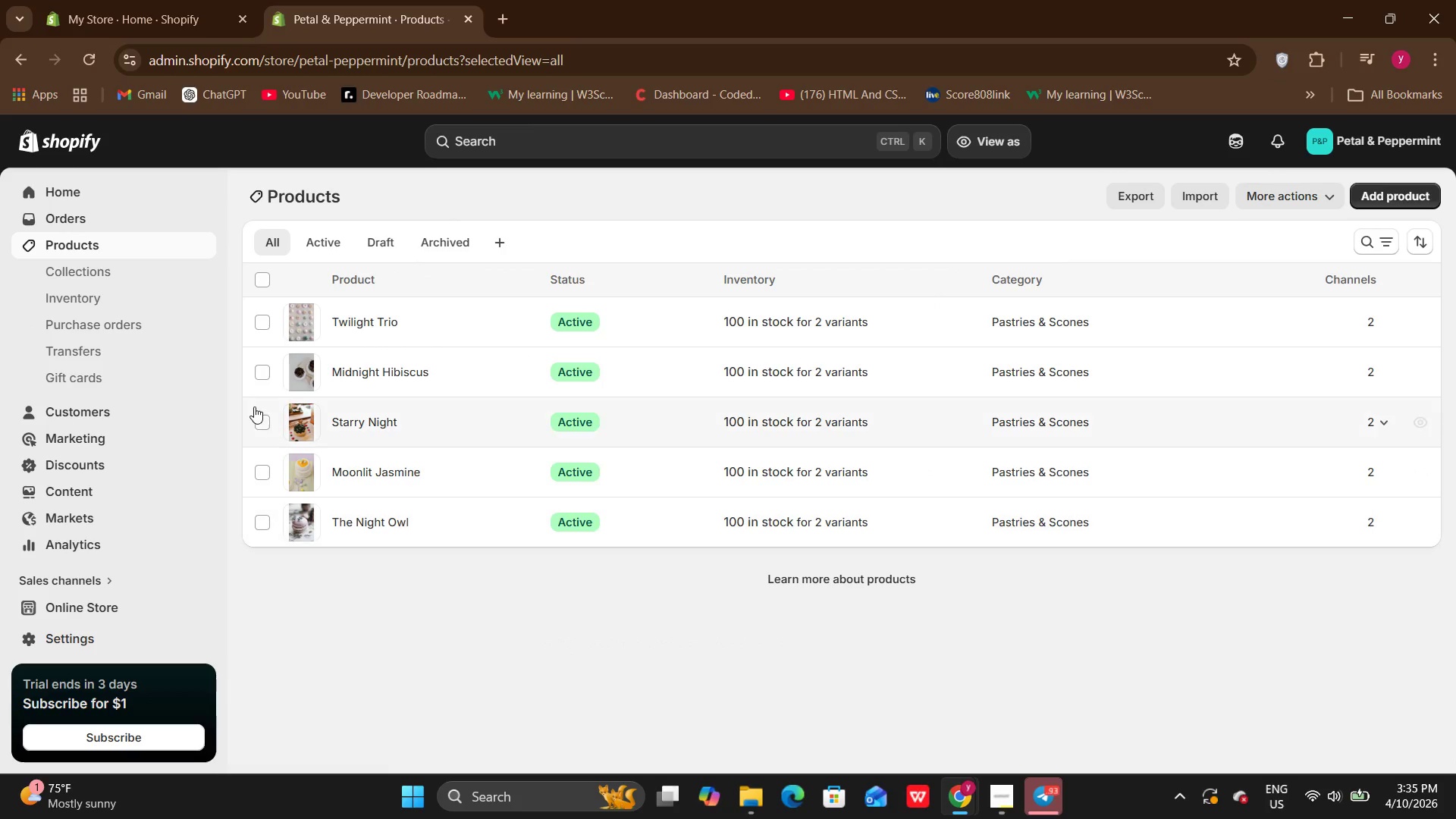 
wait(6.06)
 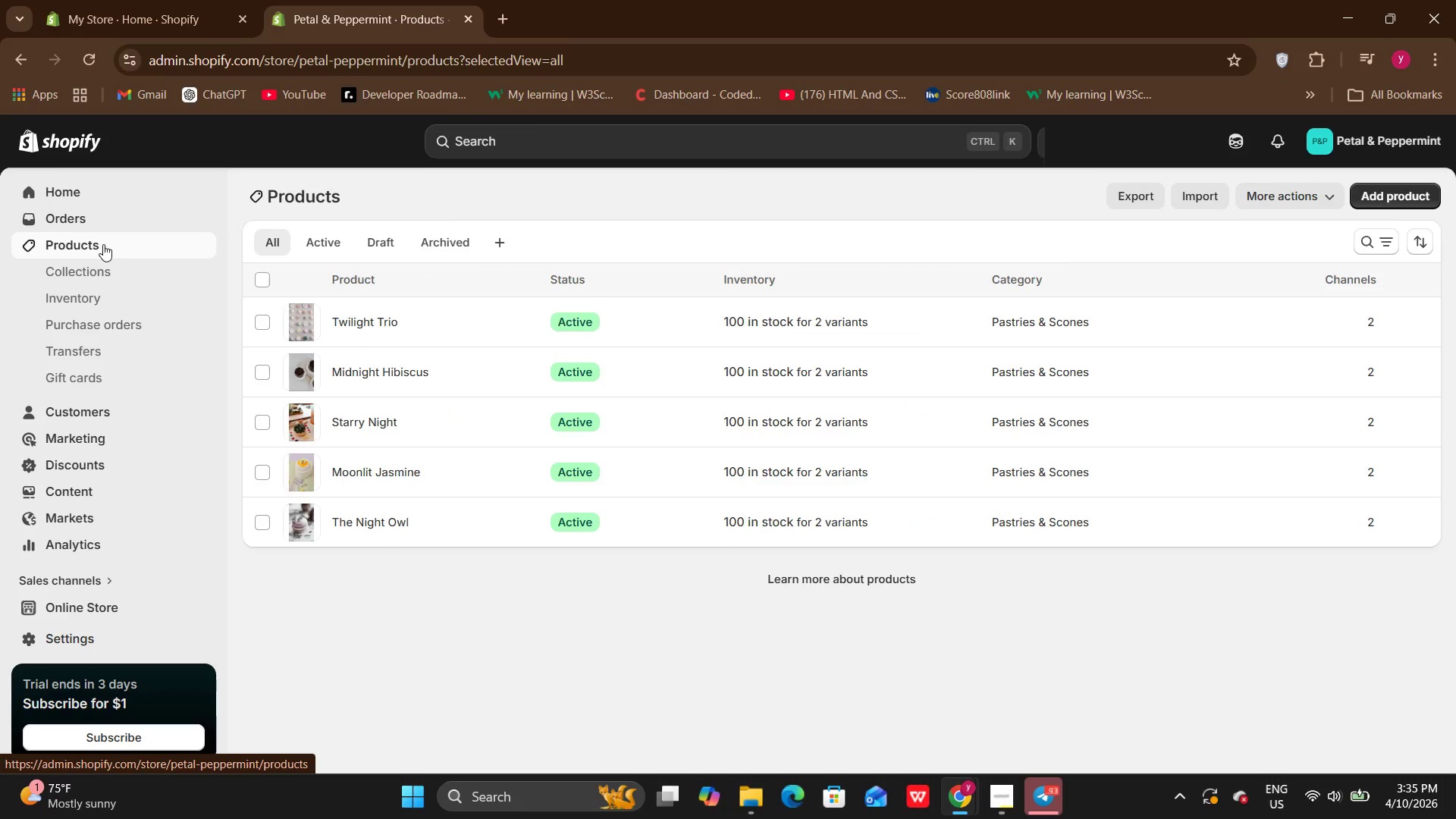 
left_click([384, 322])
 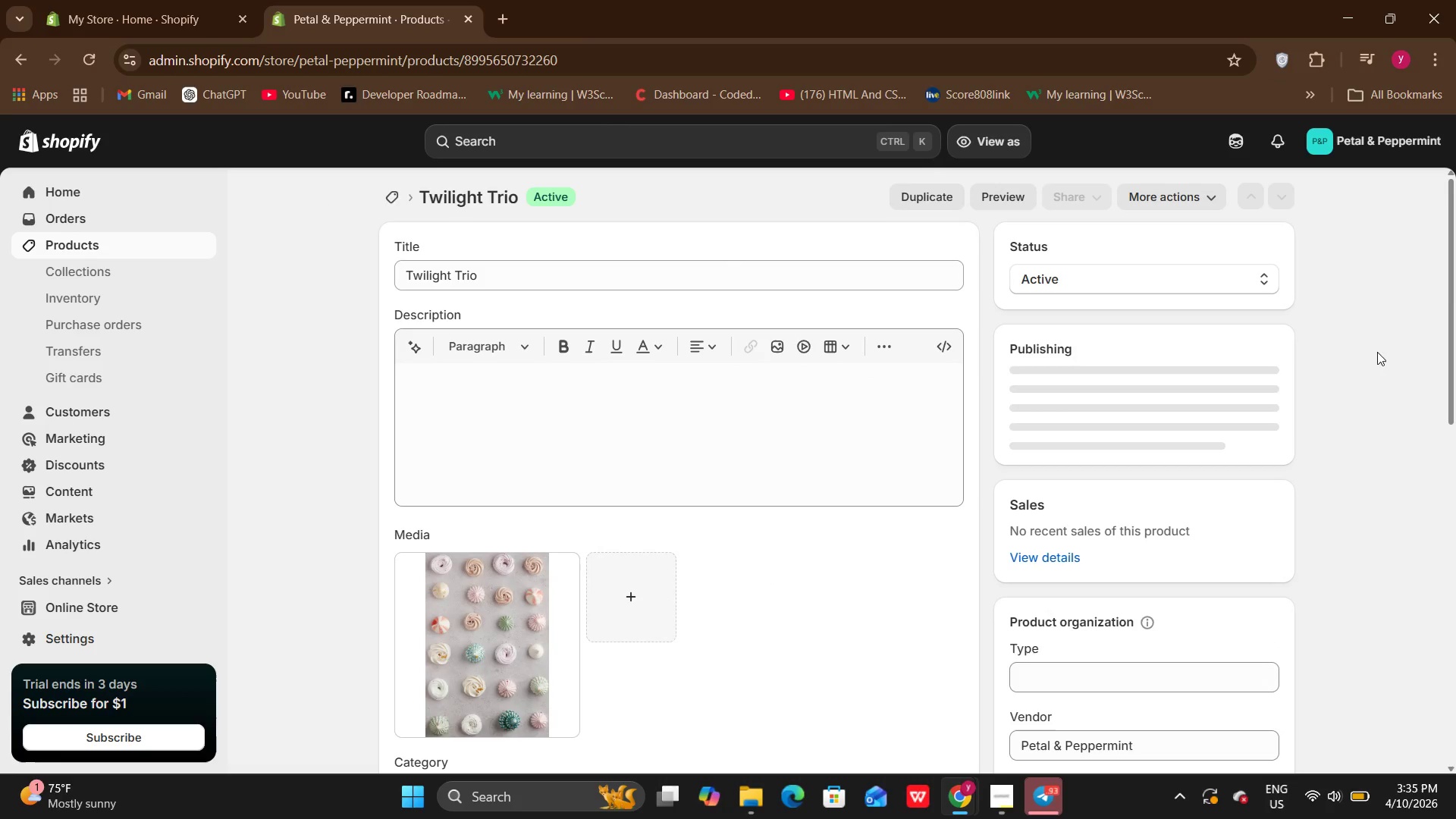 
left_click_drag(start_coordinate=[1455, 313], to_coordinate=[1455, 555])
 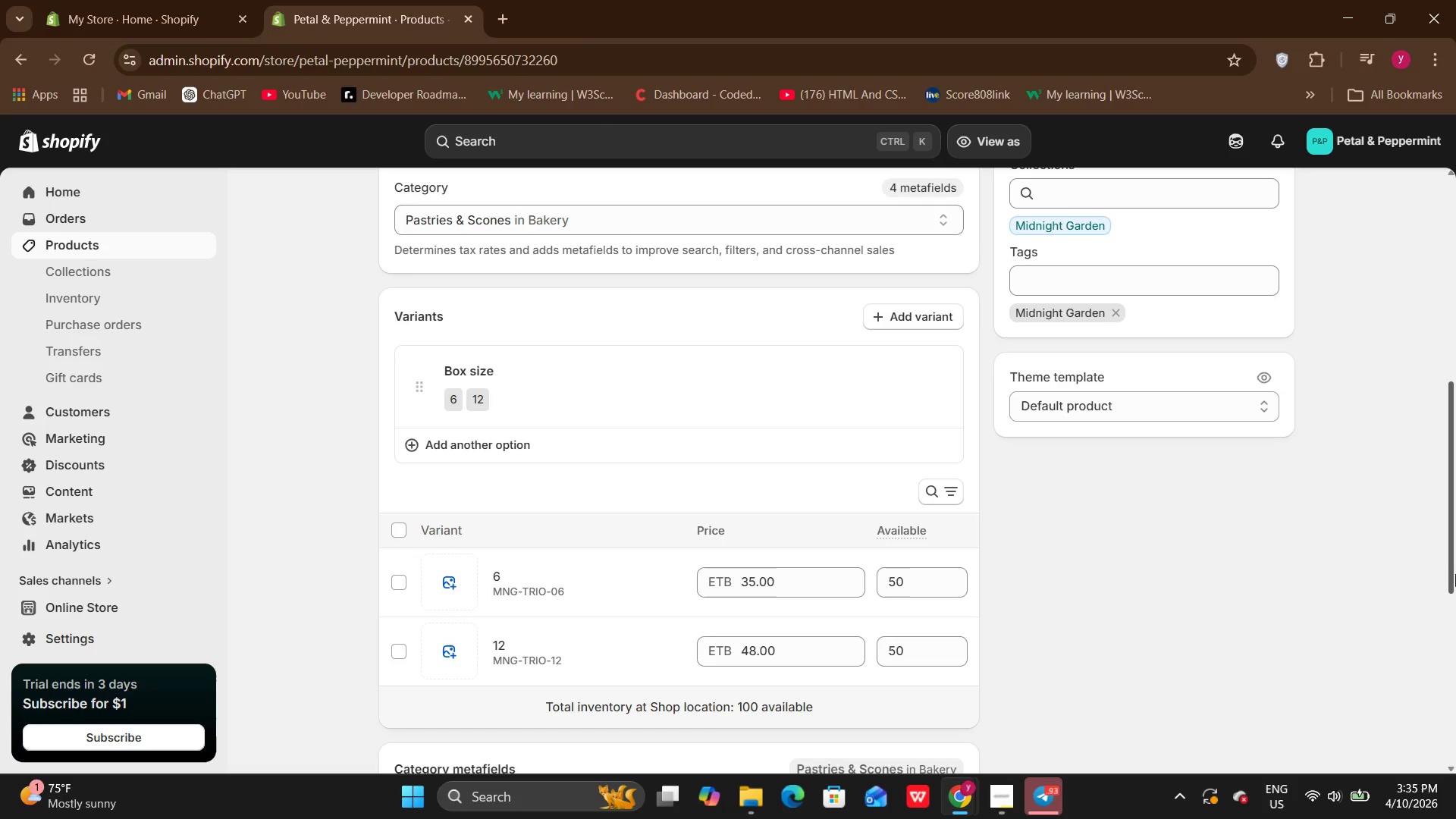 
left_click_drag(start_coordinate=[1455, 556], to_coordinate=[1455, 738])
 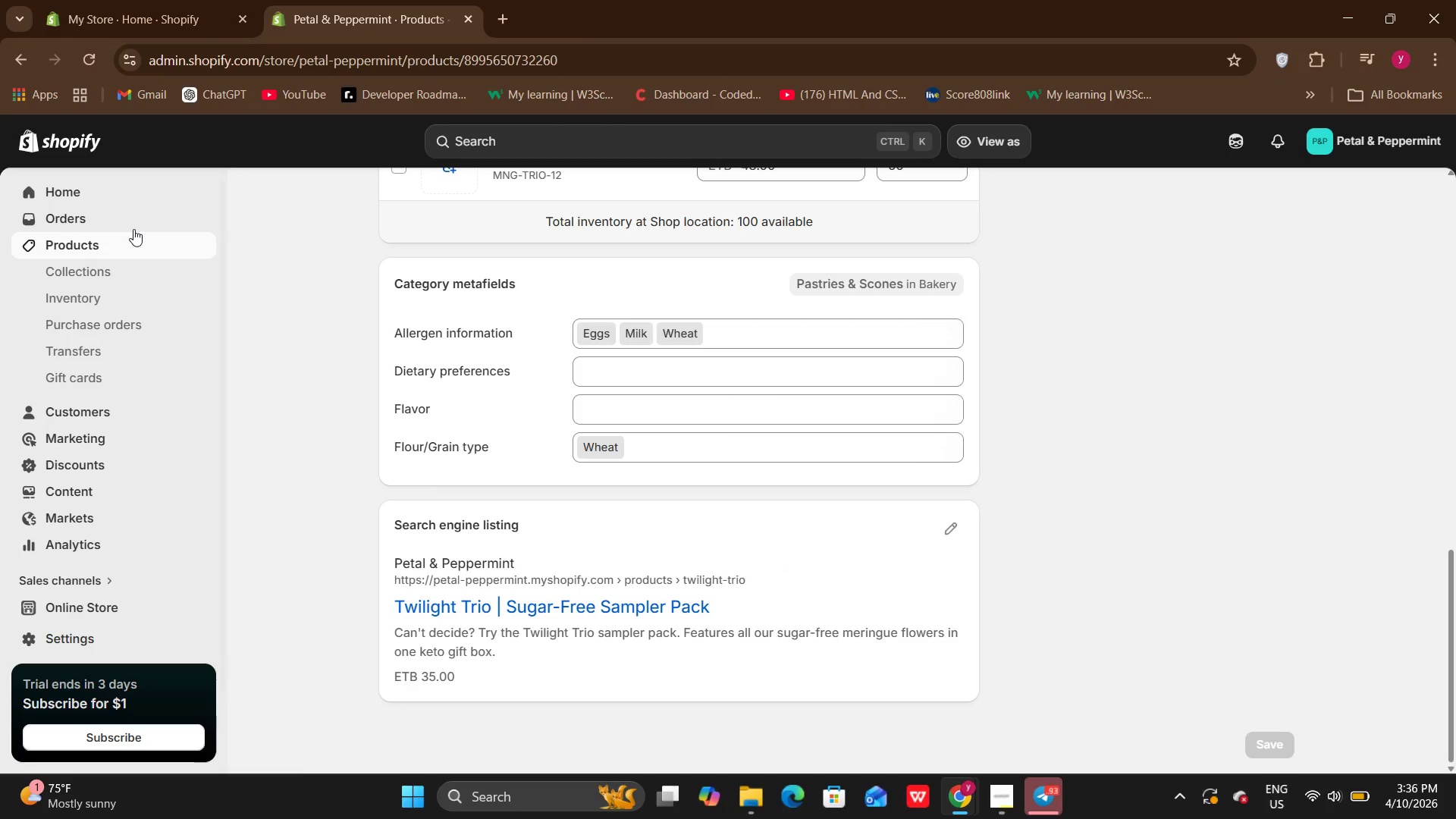 
left_click([130, 244])
 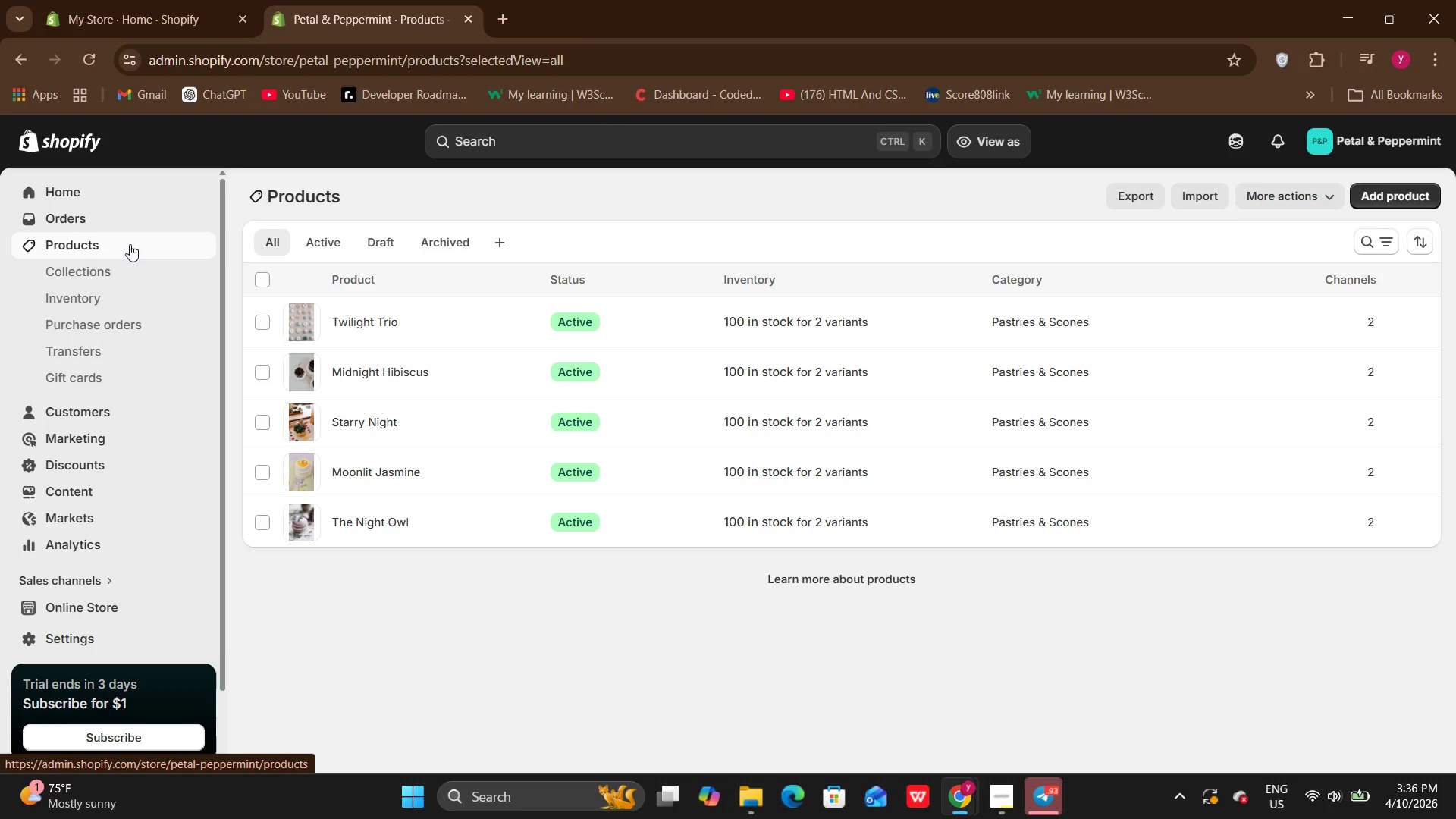 
wait(11.55)
 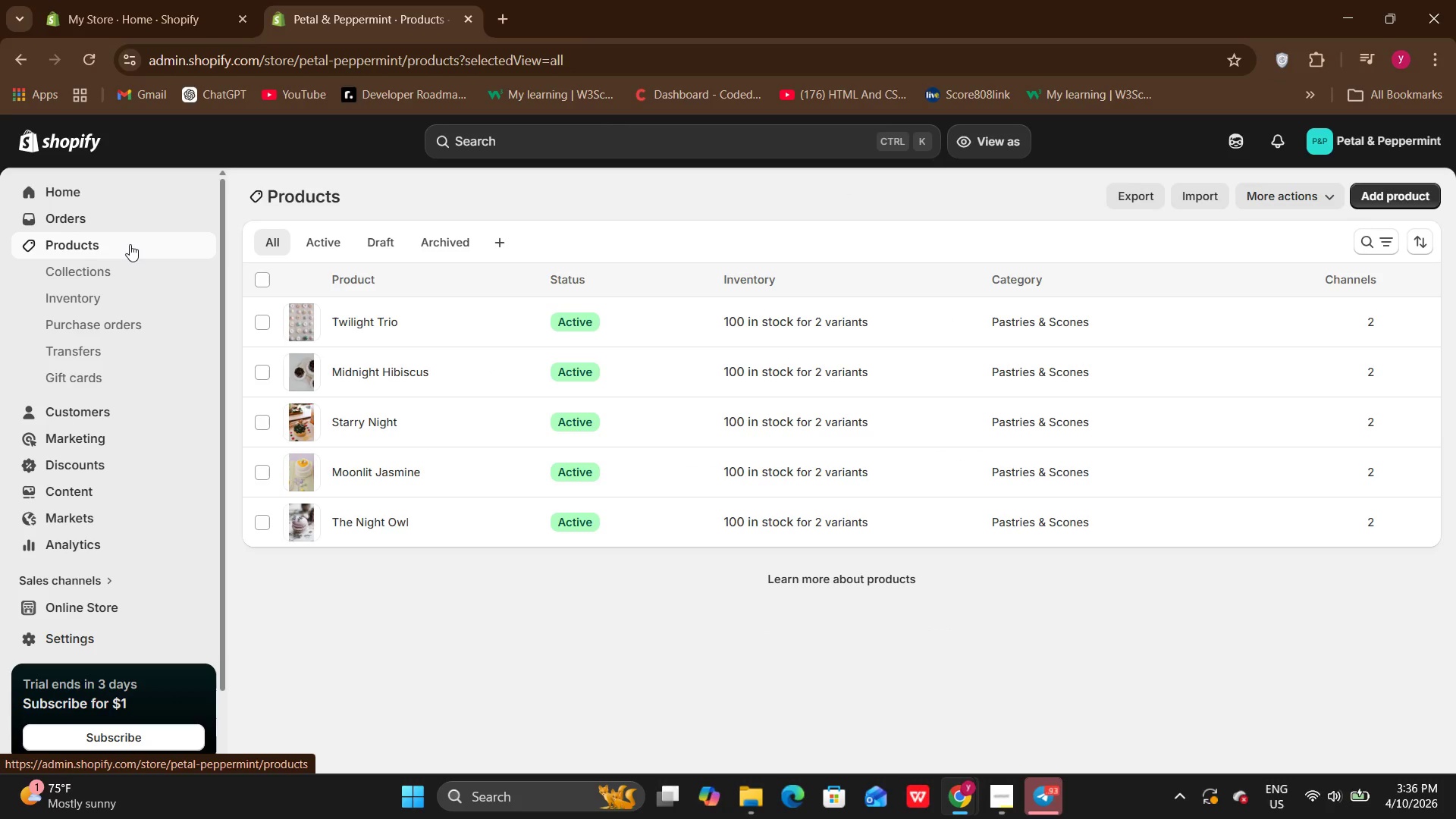 
left_click([115, 610])
 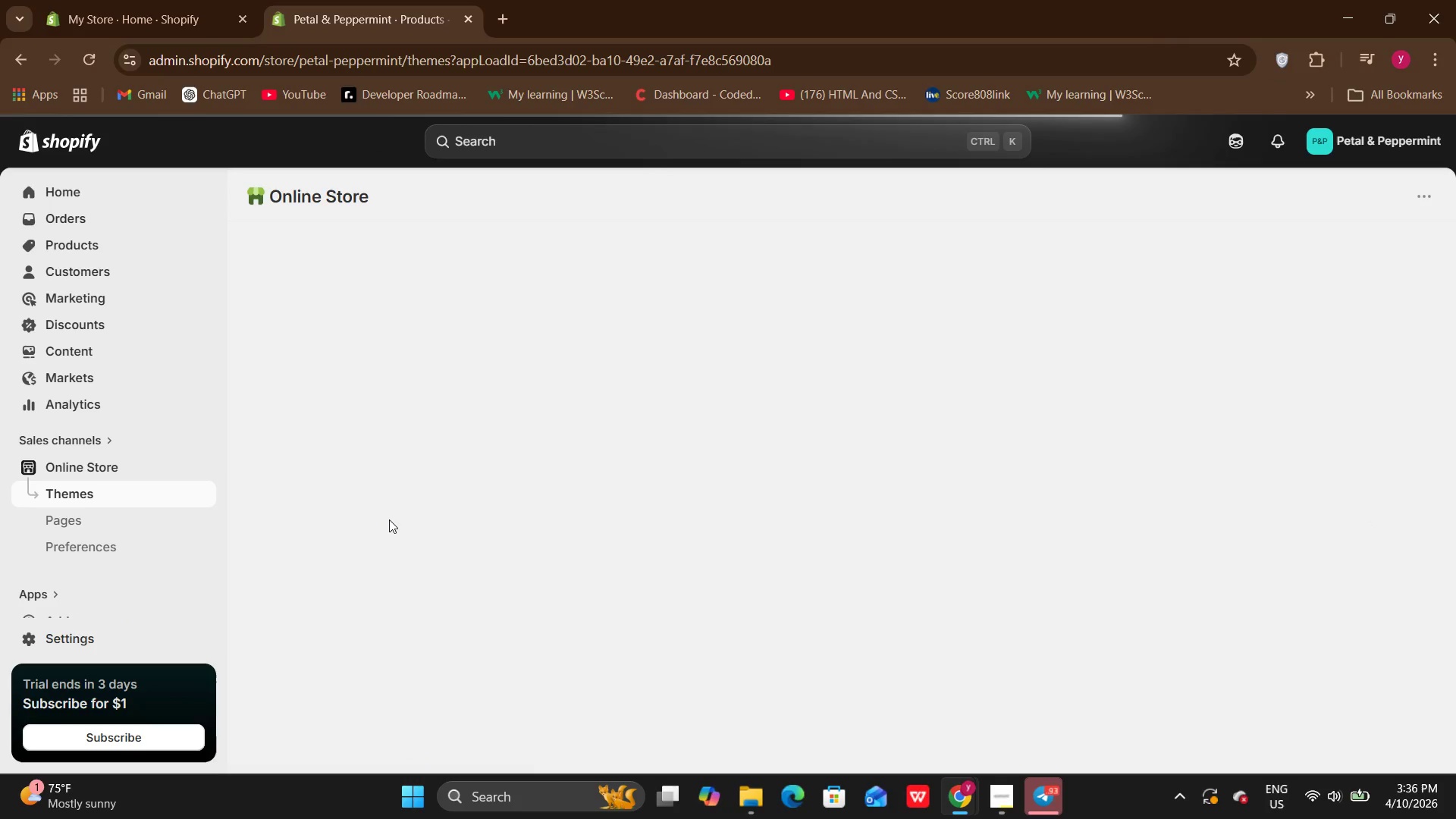 
wait(8.61)
 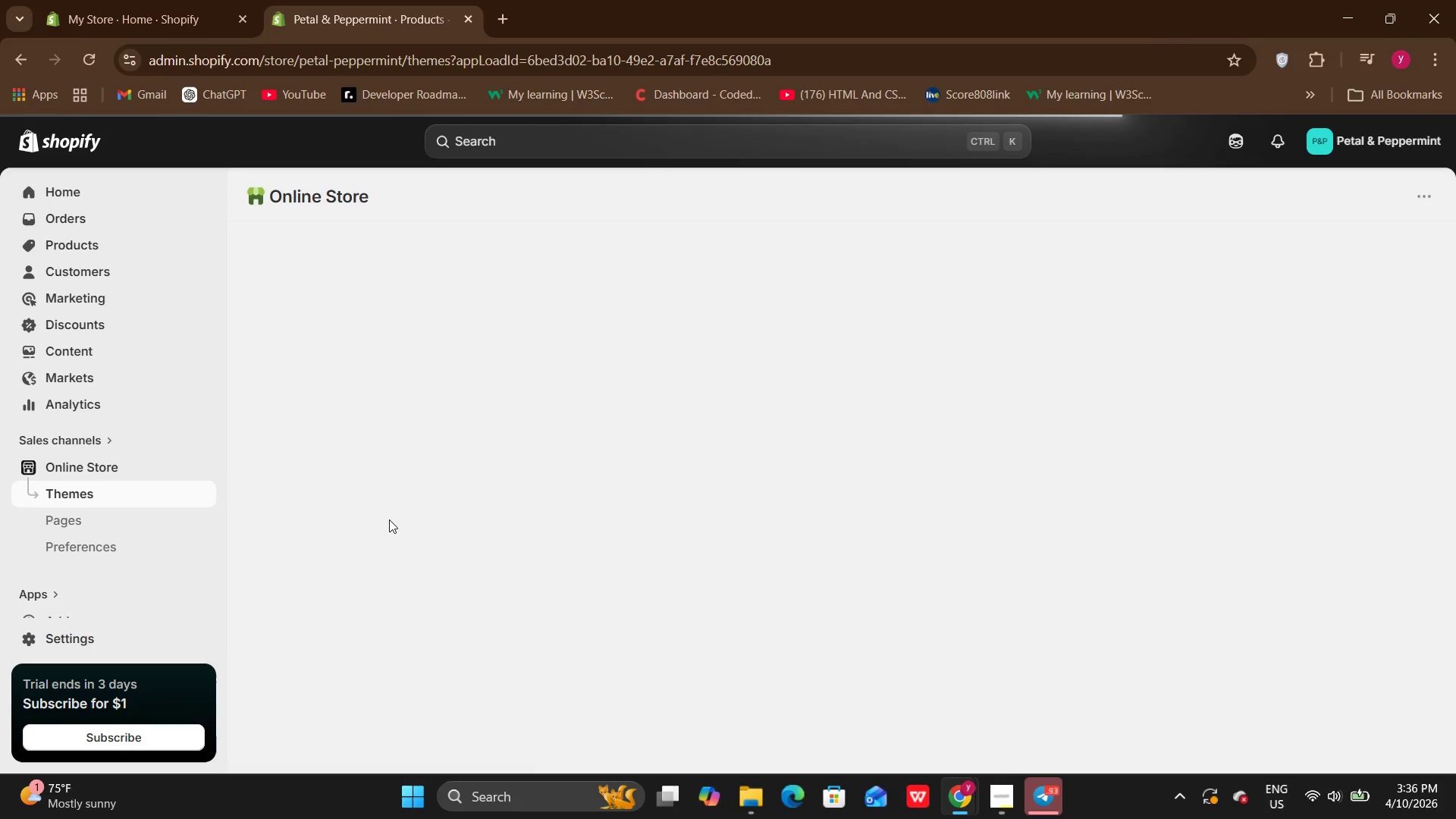 
left_click_drag(start_coordinate=[1454, 265], to_coordinate=[1455, 215])
 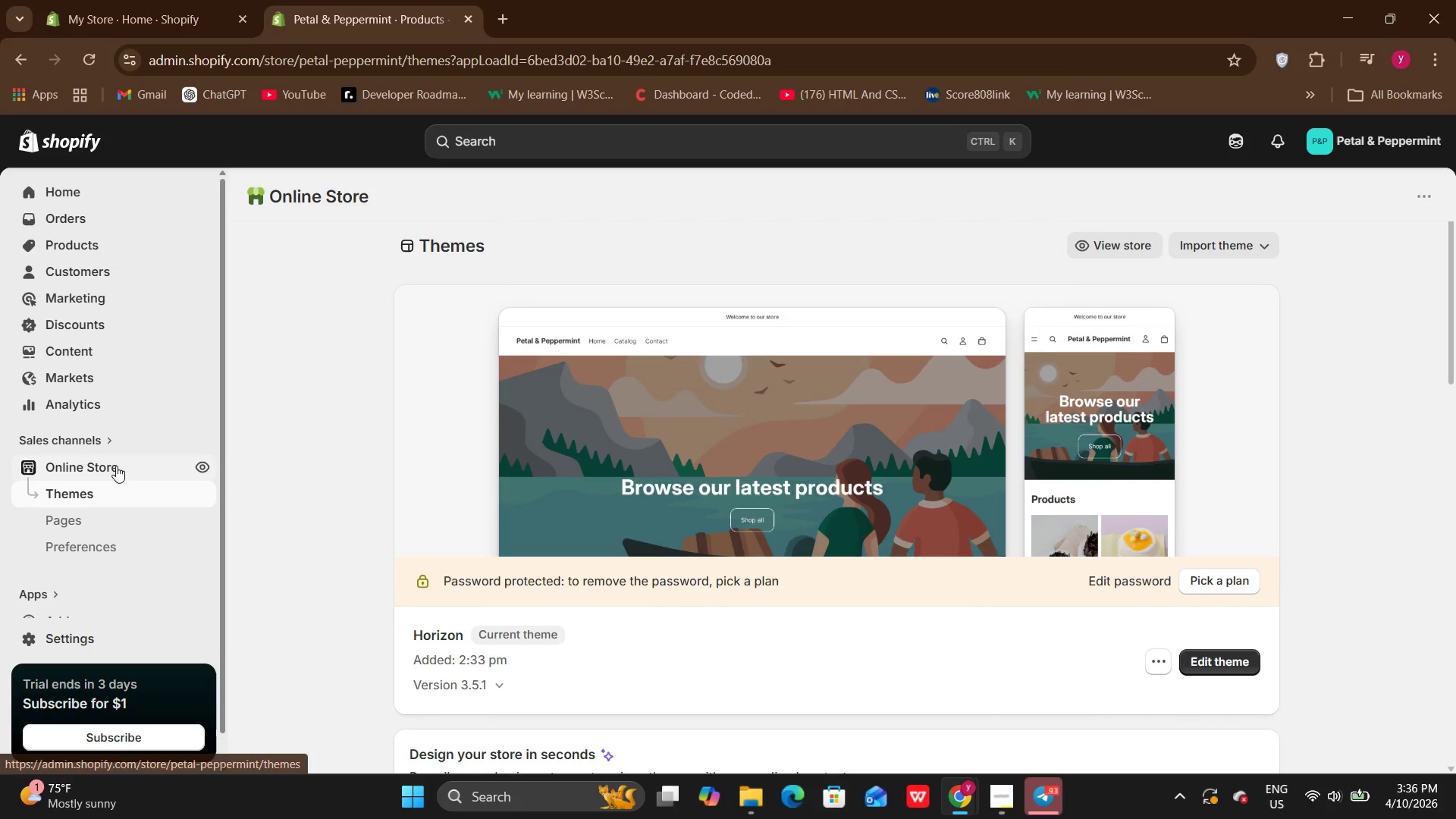 
left_click([211, 463])
 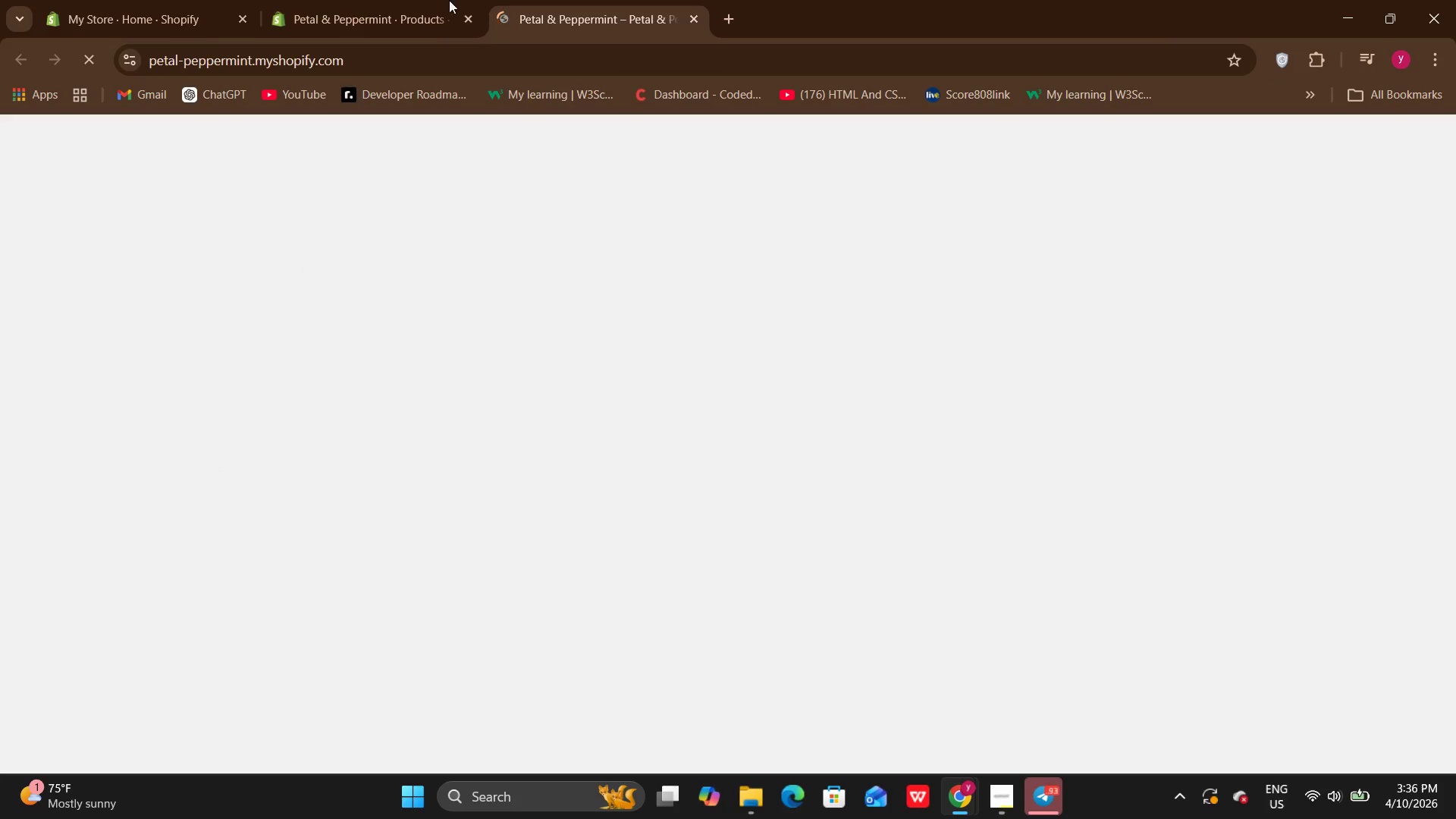 
left_click([441, 0])
 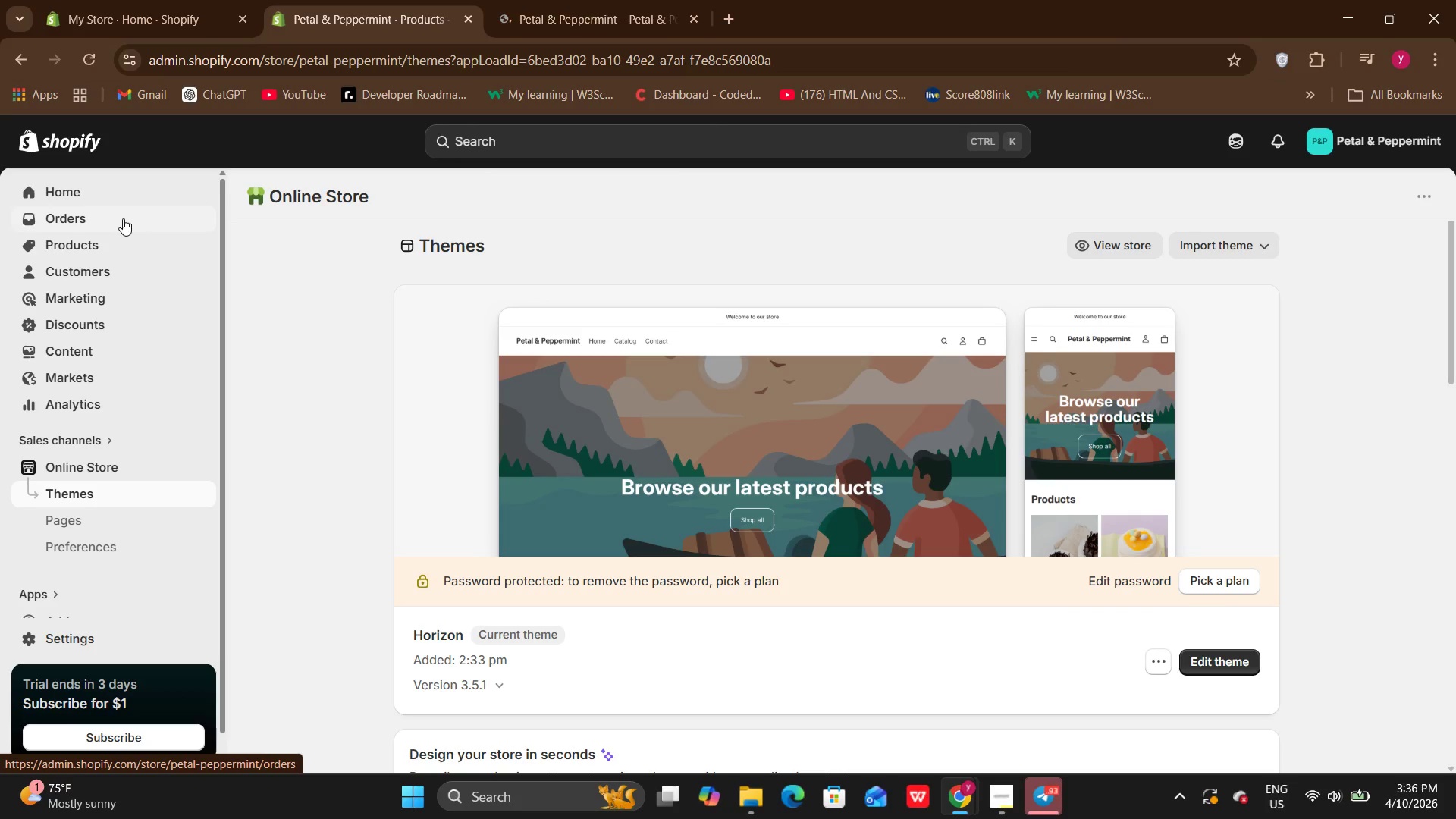 
left_click([93, 245])
 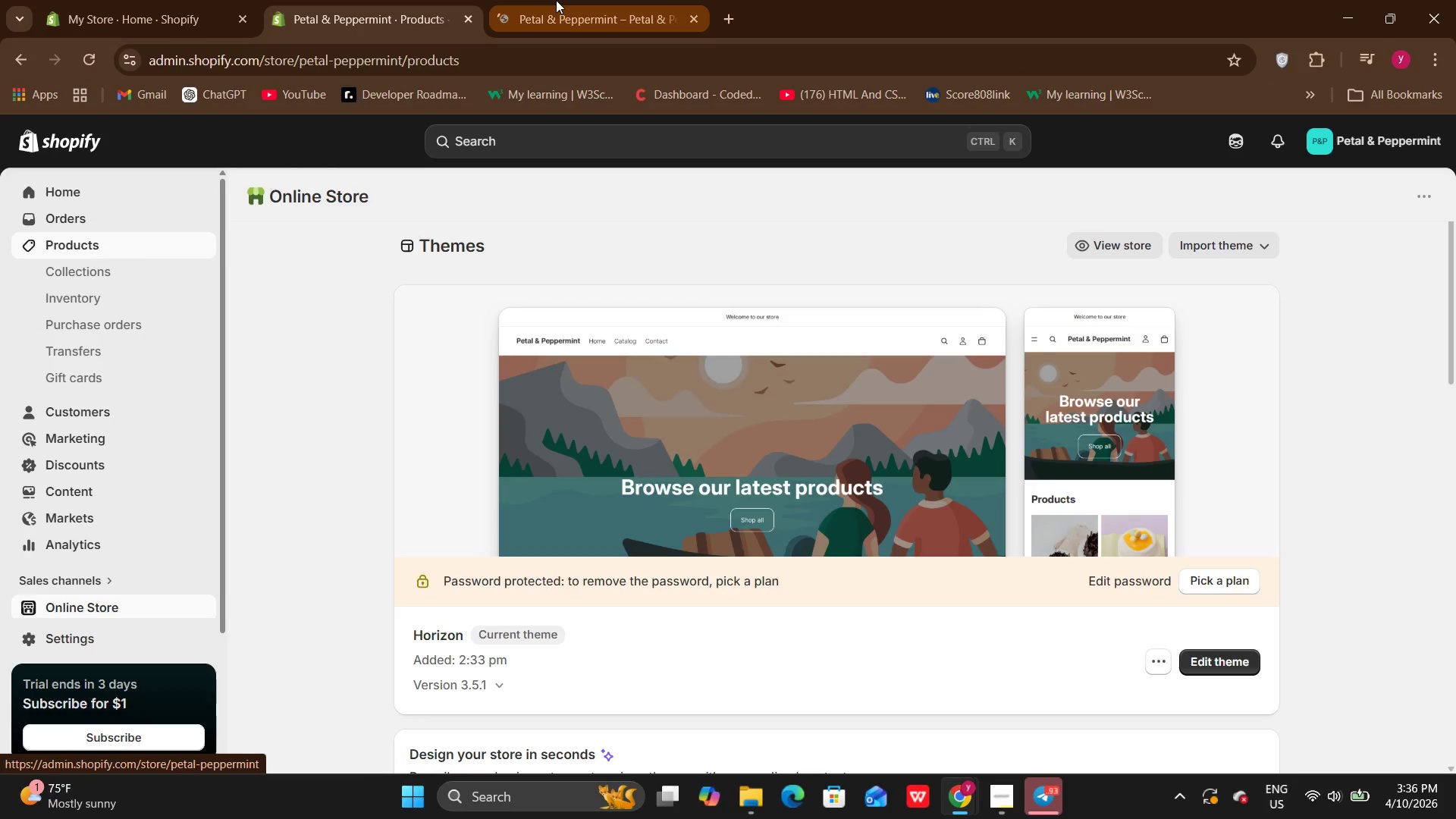 
left_click([556, 0])
 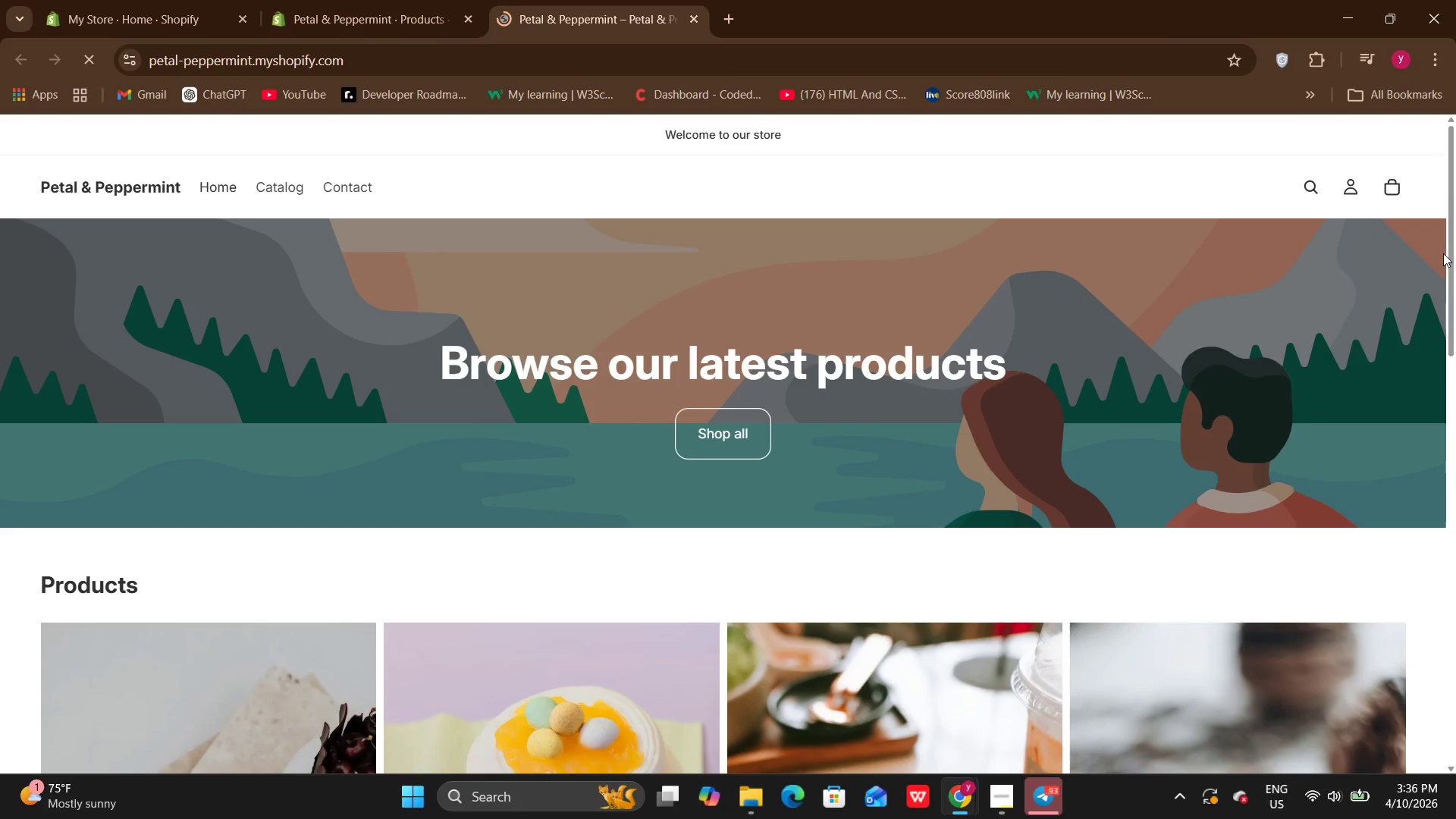 
left_click_drag(start_coordinate=[1455, 241], to_coordinate=[1455, 598])
 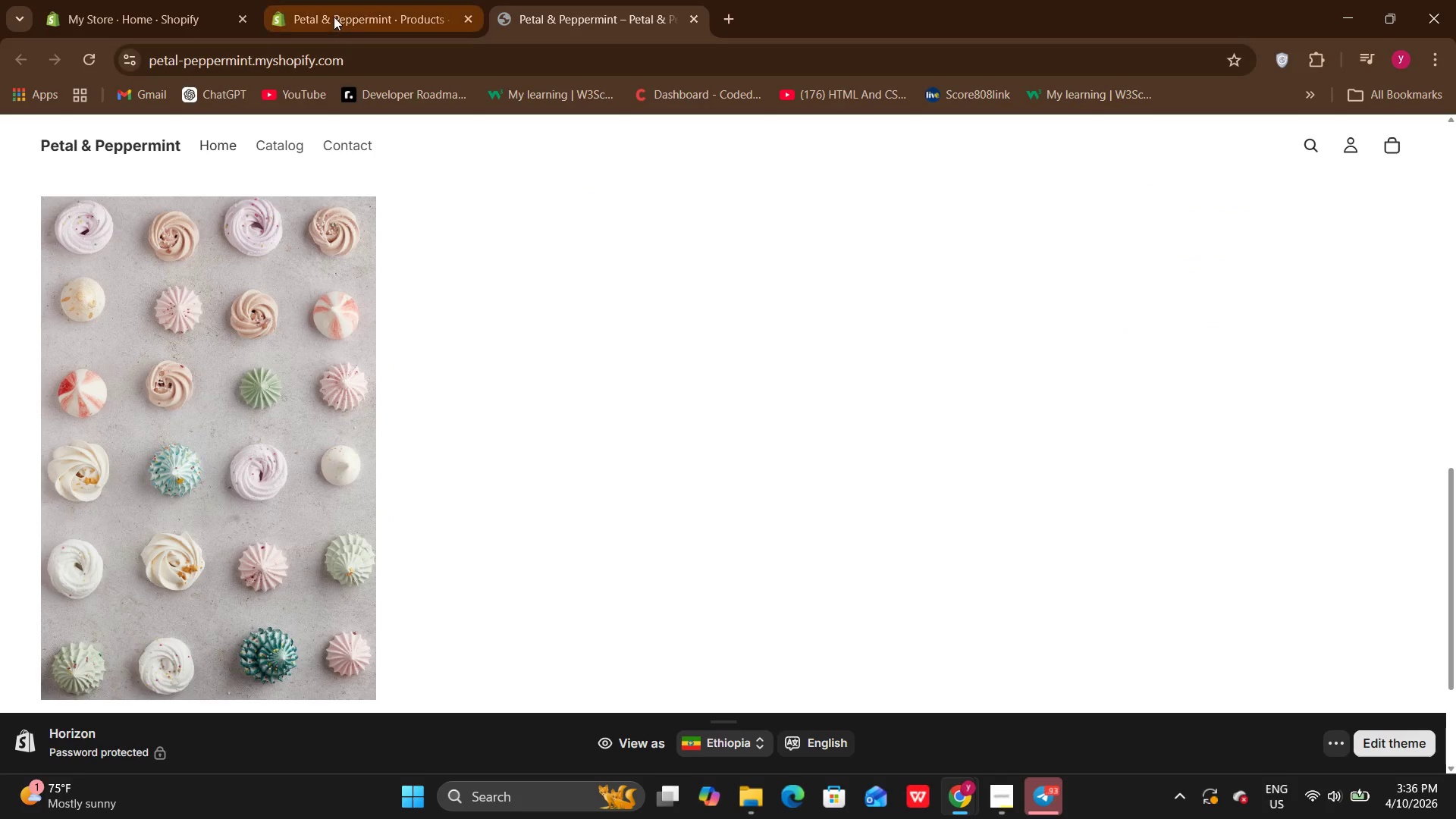 
left_click([334, 17])
 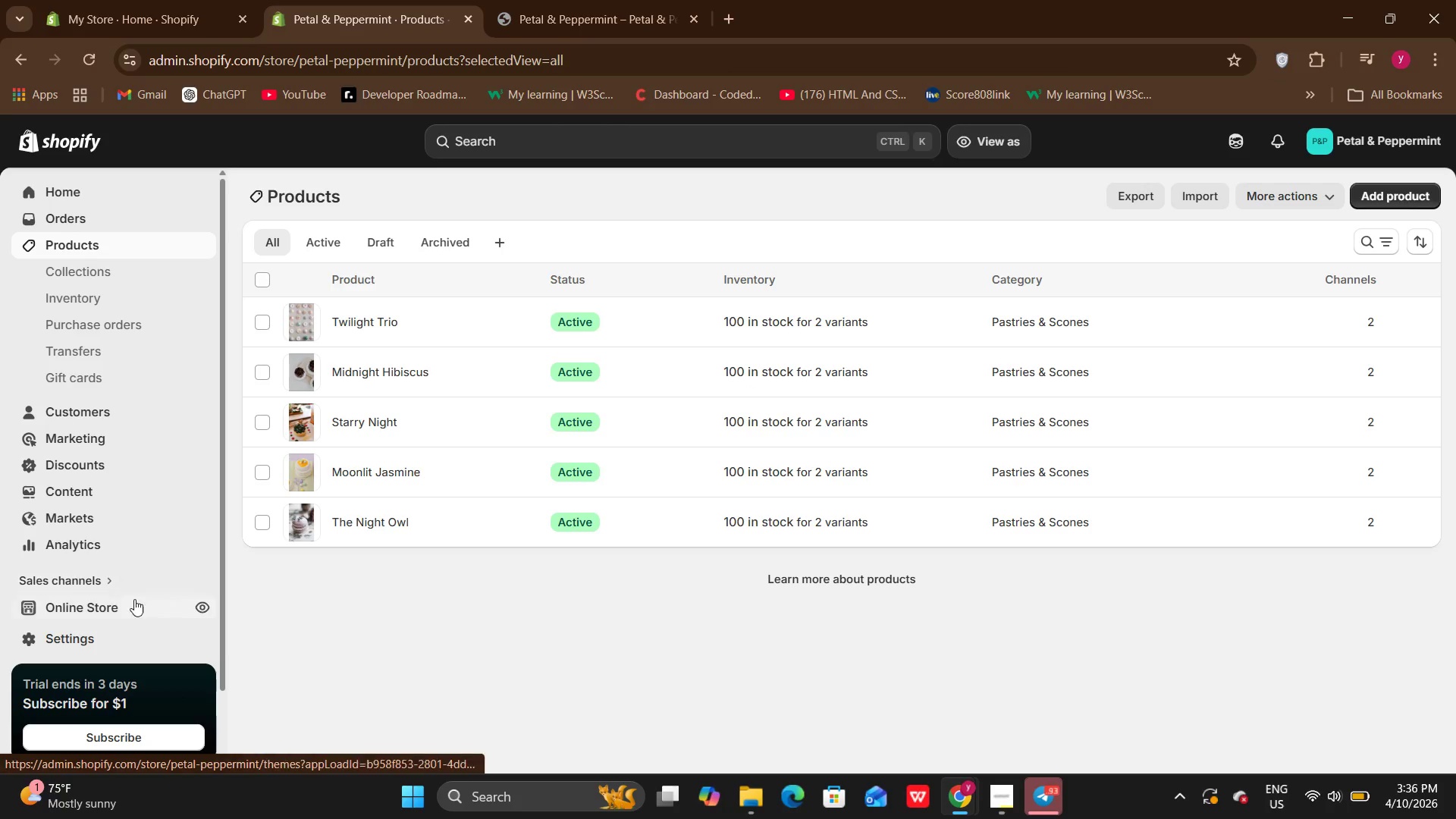 
mouse_move([171, 606])
 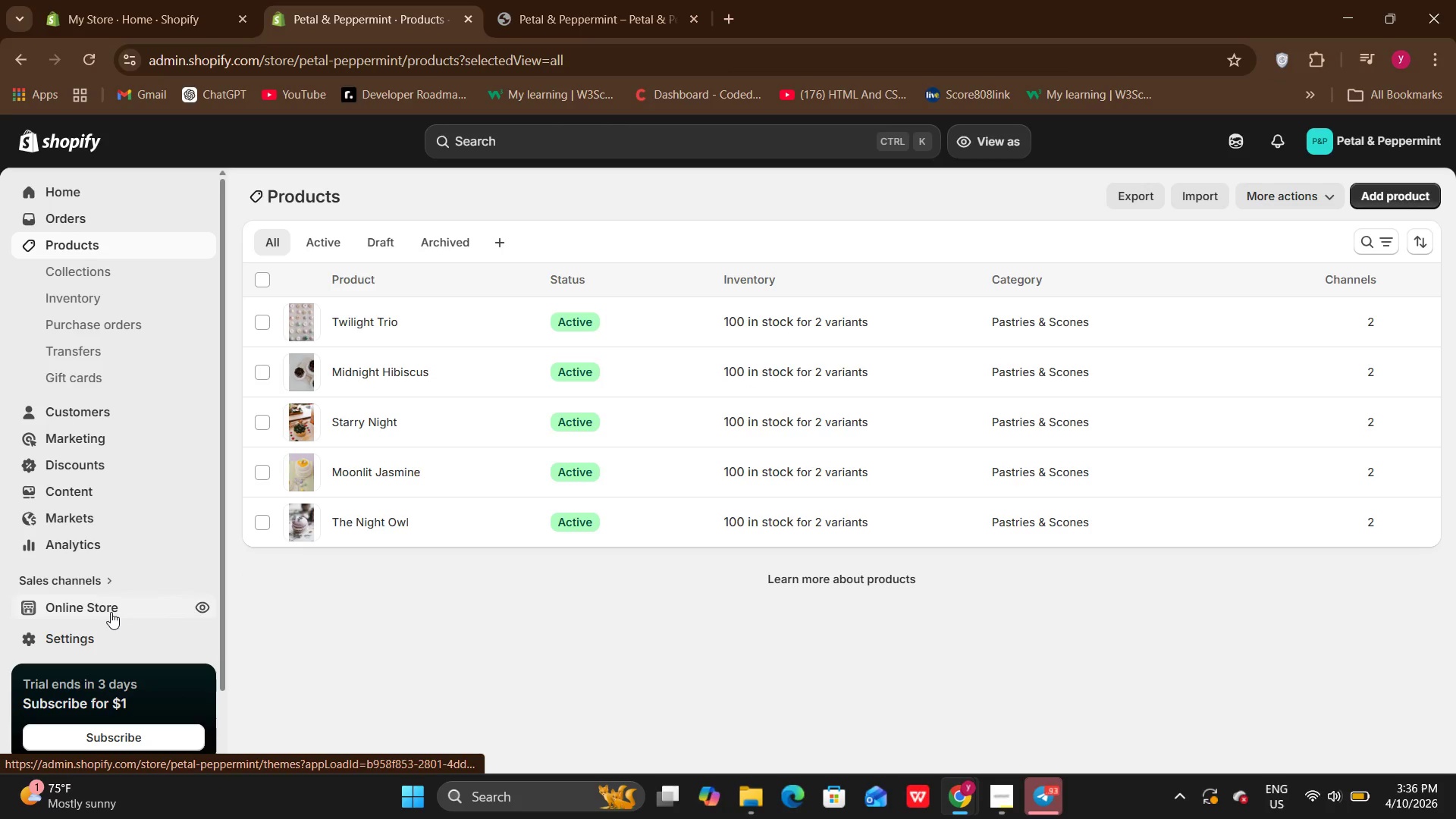 
left_click([111, 612])
 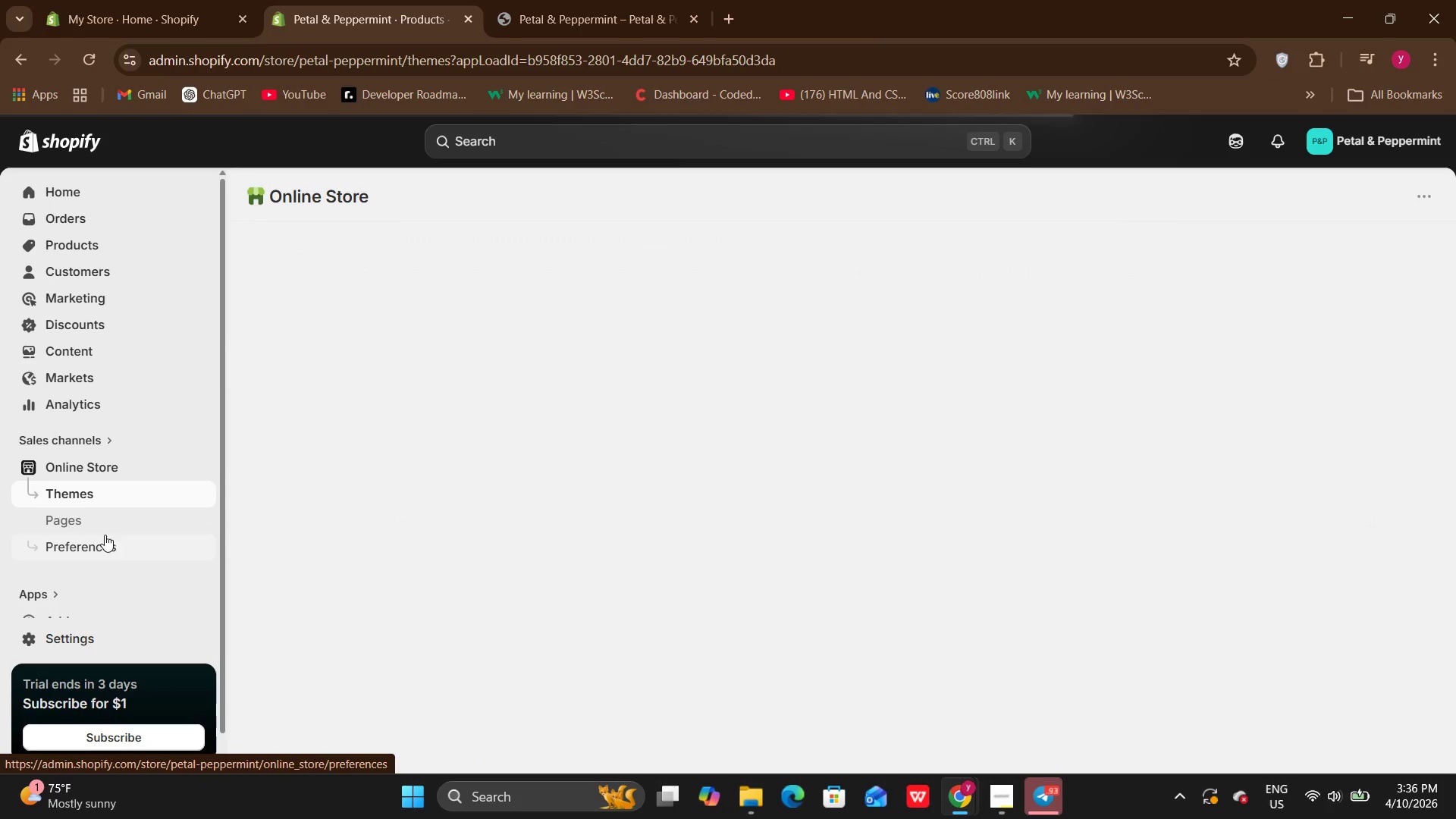 
left_click([99, 550])
 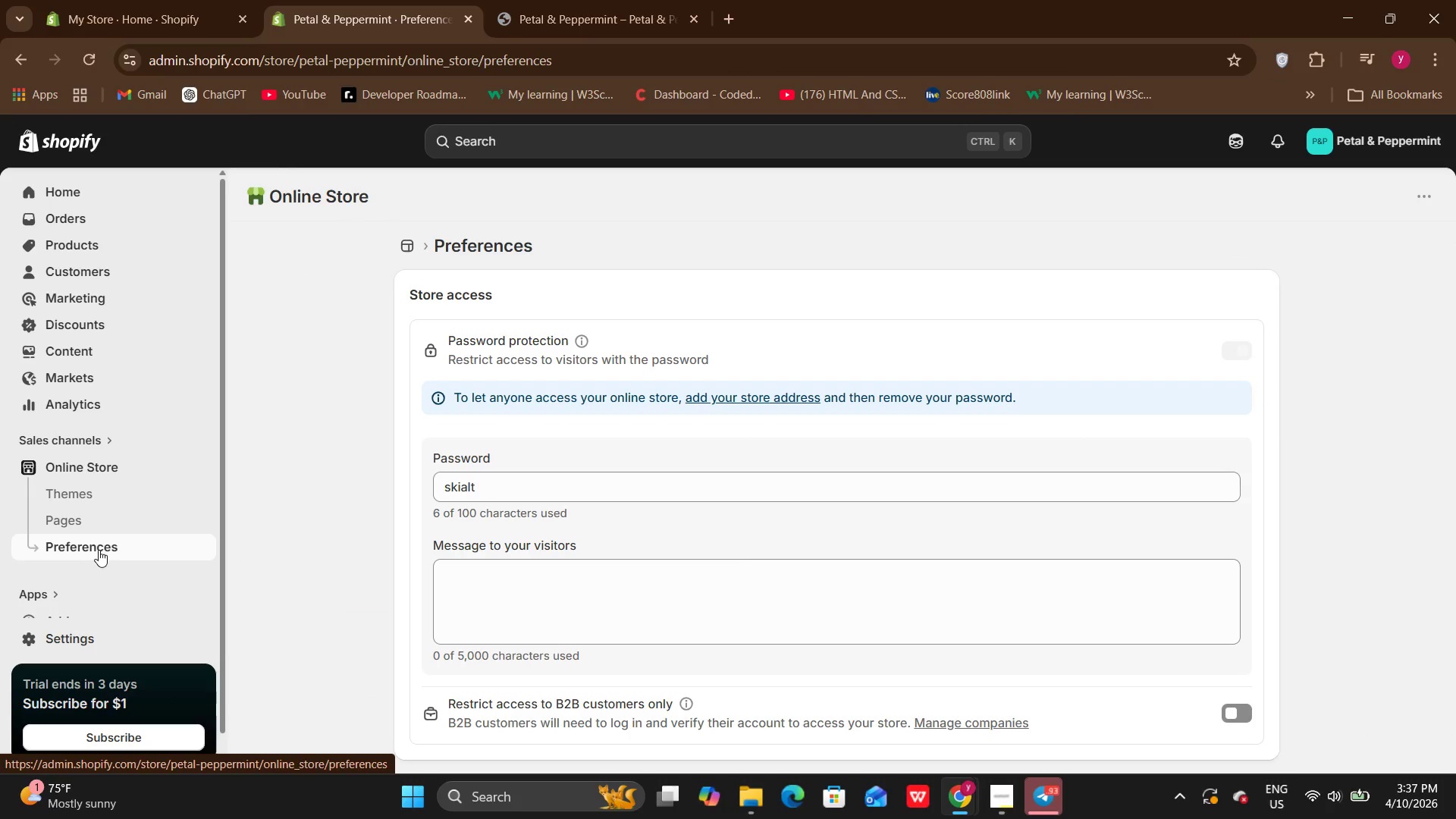 
wait(5.8)
 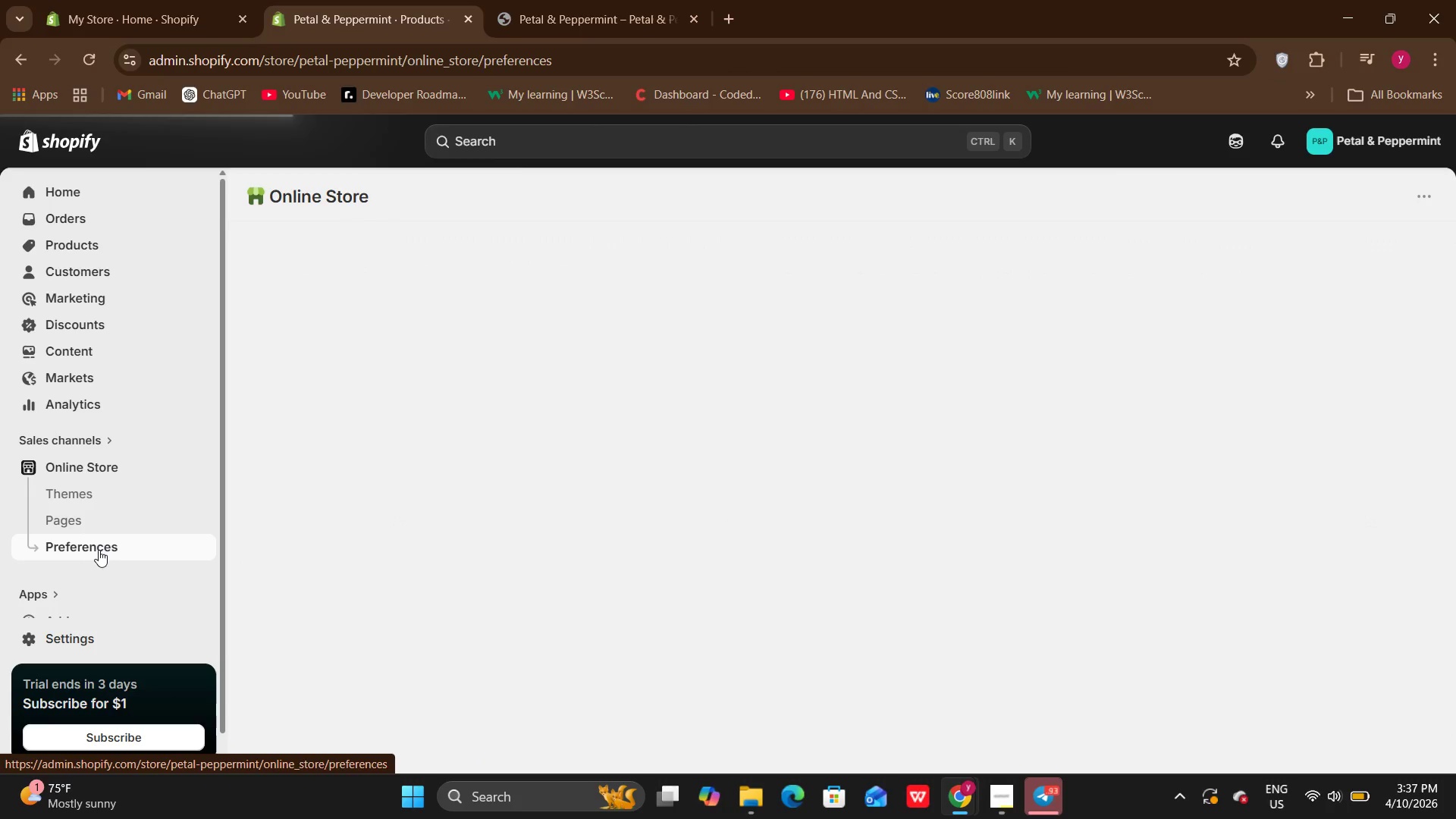 
left_click_drag(start_coordinate=[484, 488], to_coordinate=[432, 490])
 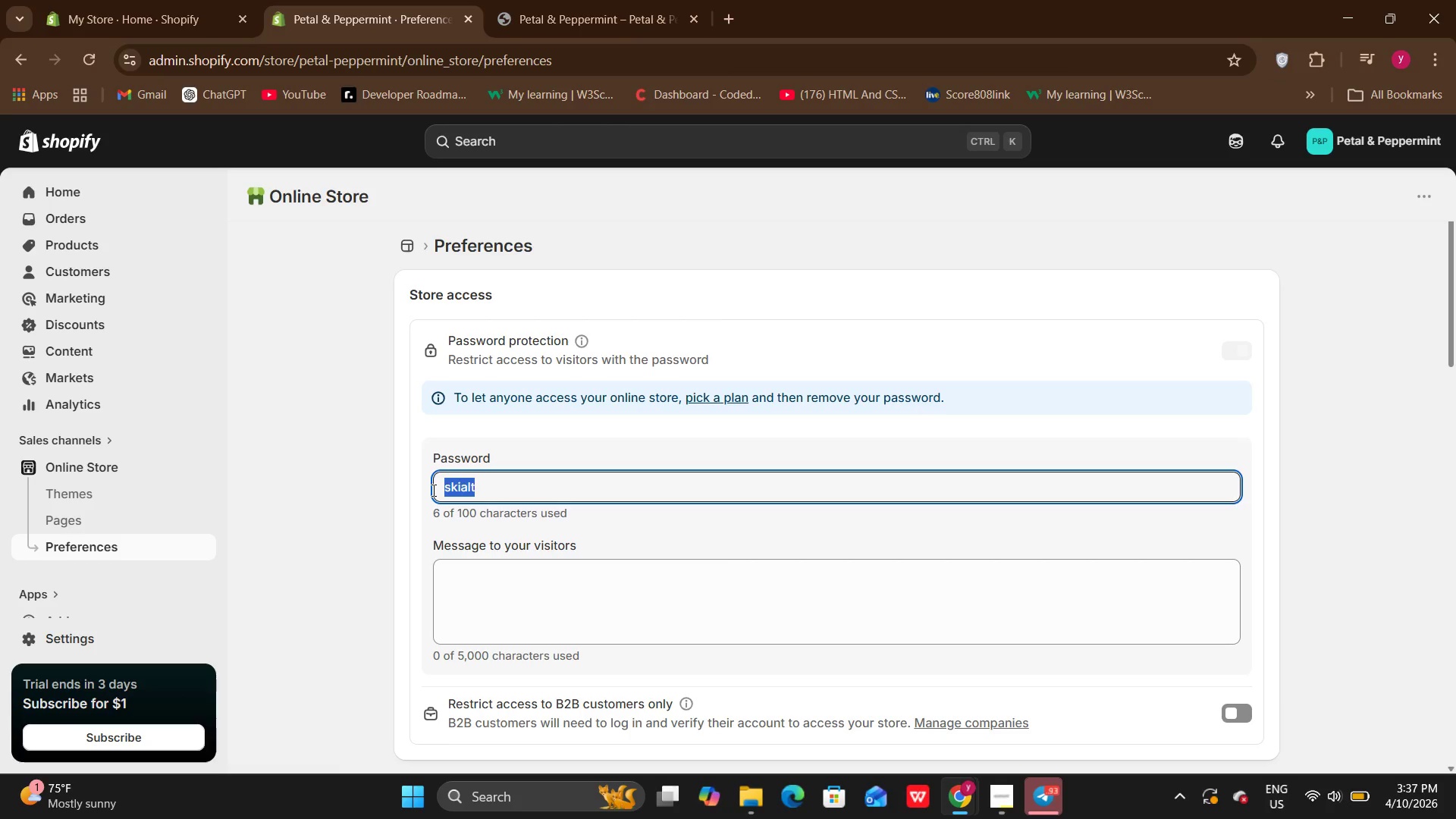 
left_click([432, 490])
 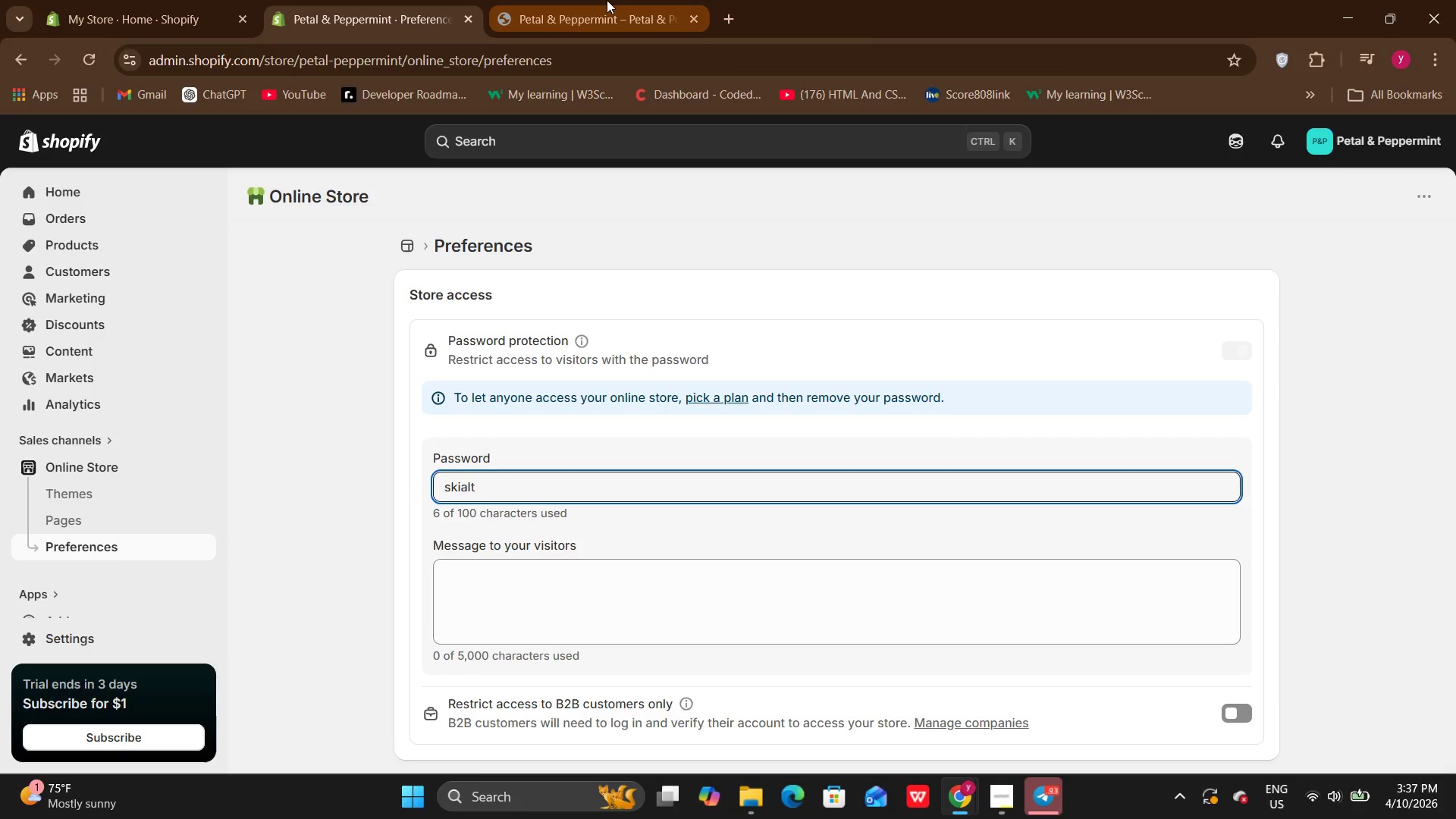 
left_click([607, 0])
 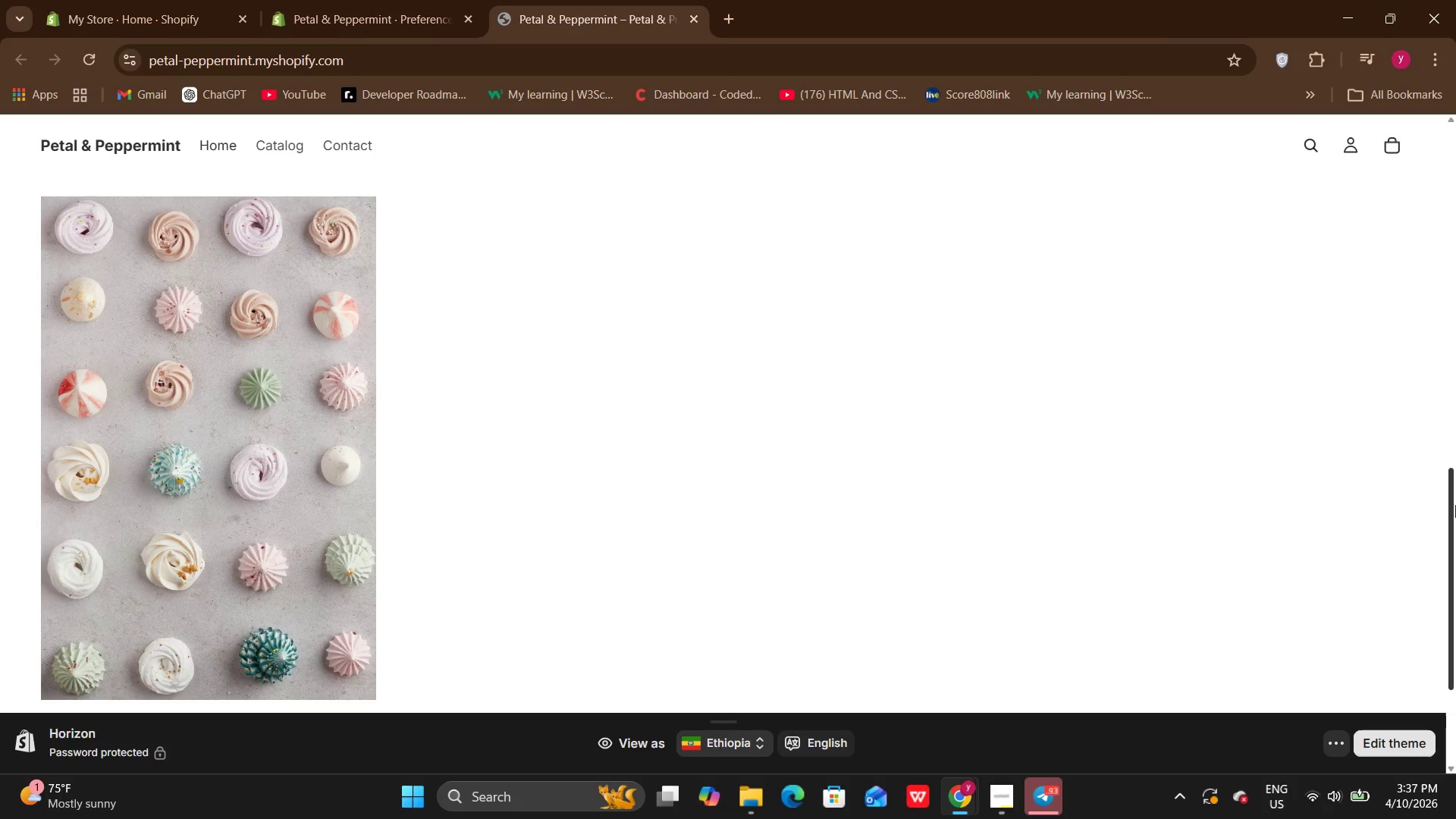 
left_click_drag(start_coordinate=[1455, 507], to_coordinate=[1454, 143])
 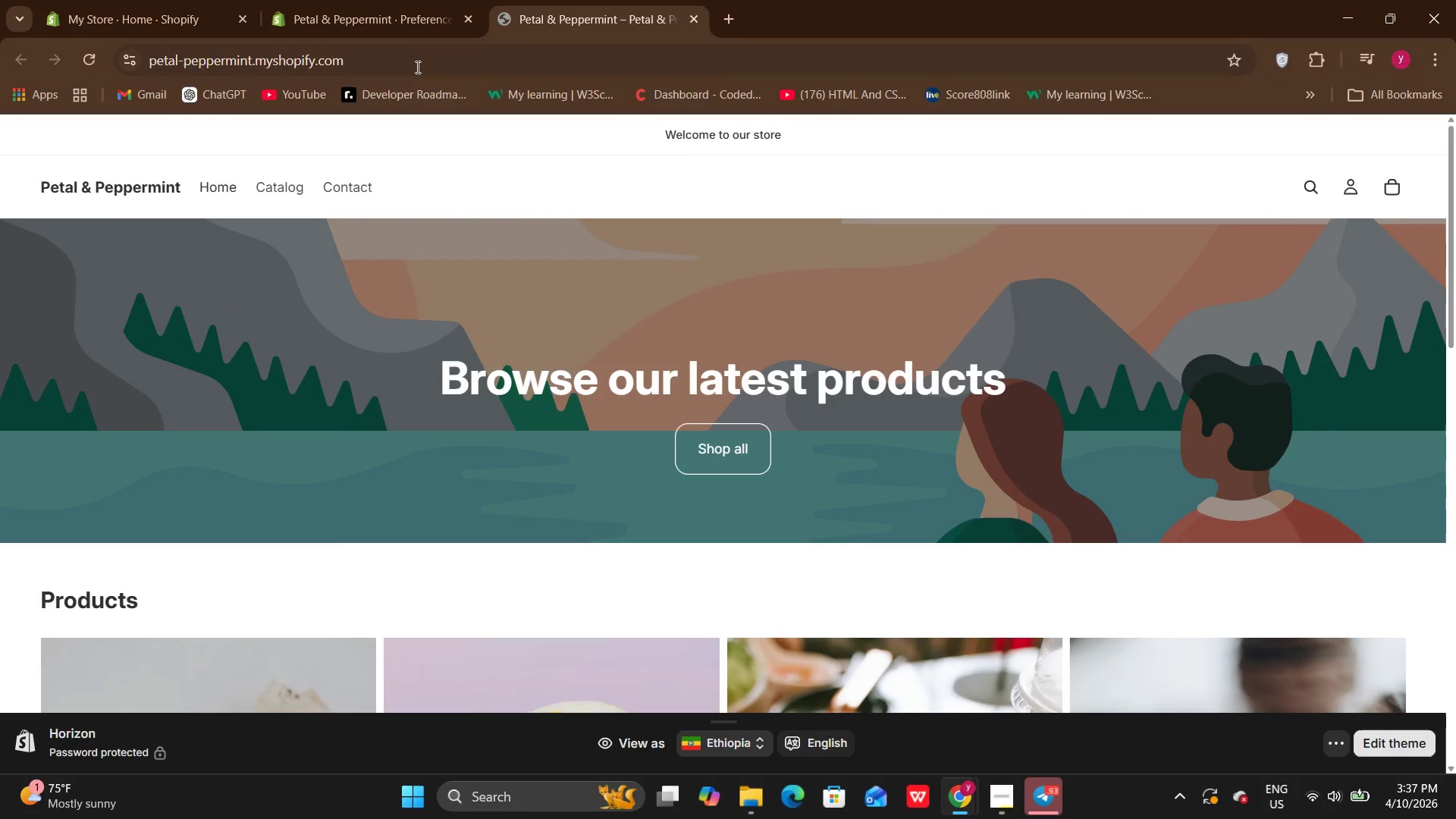 
left_click([416, 59])
 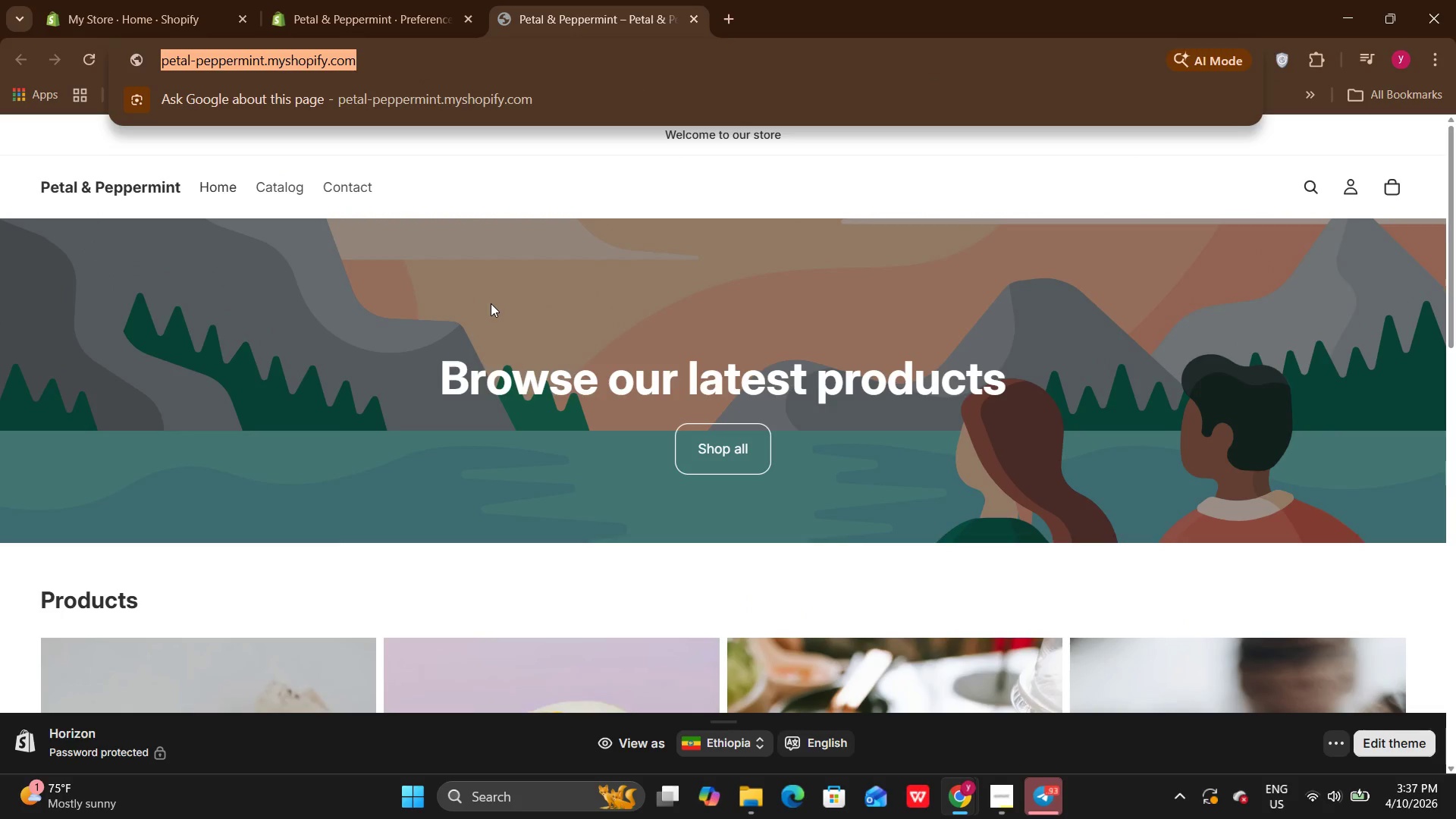 
left_click([491, 303])
 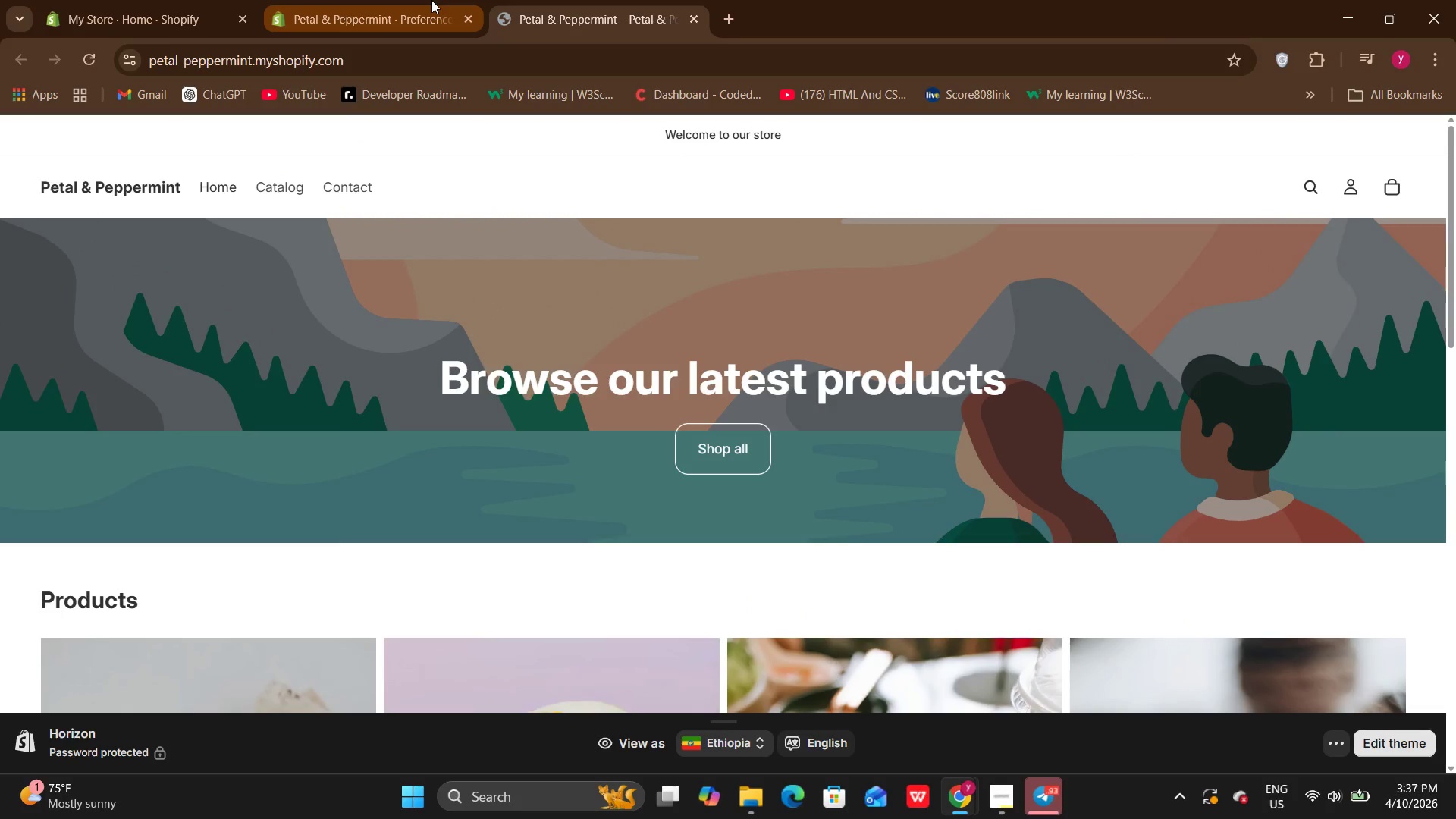 
left_click([431, 0])
 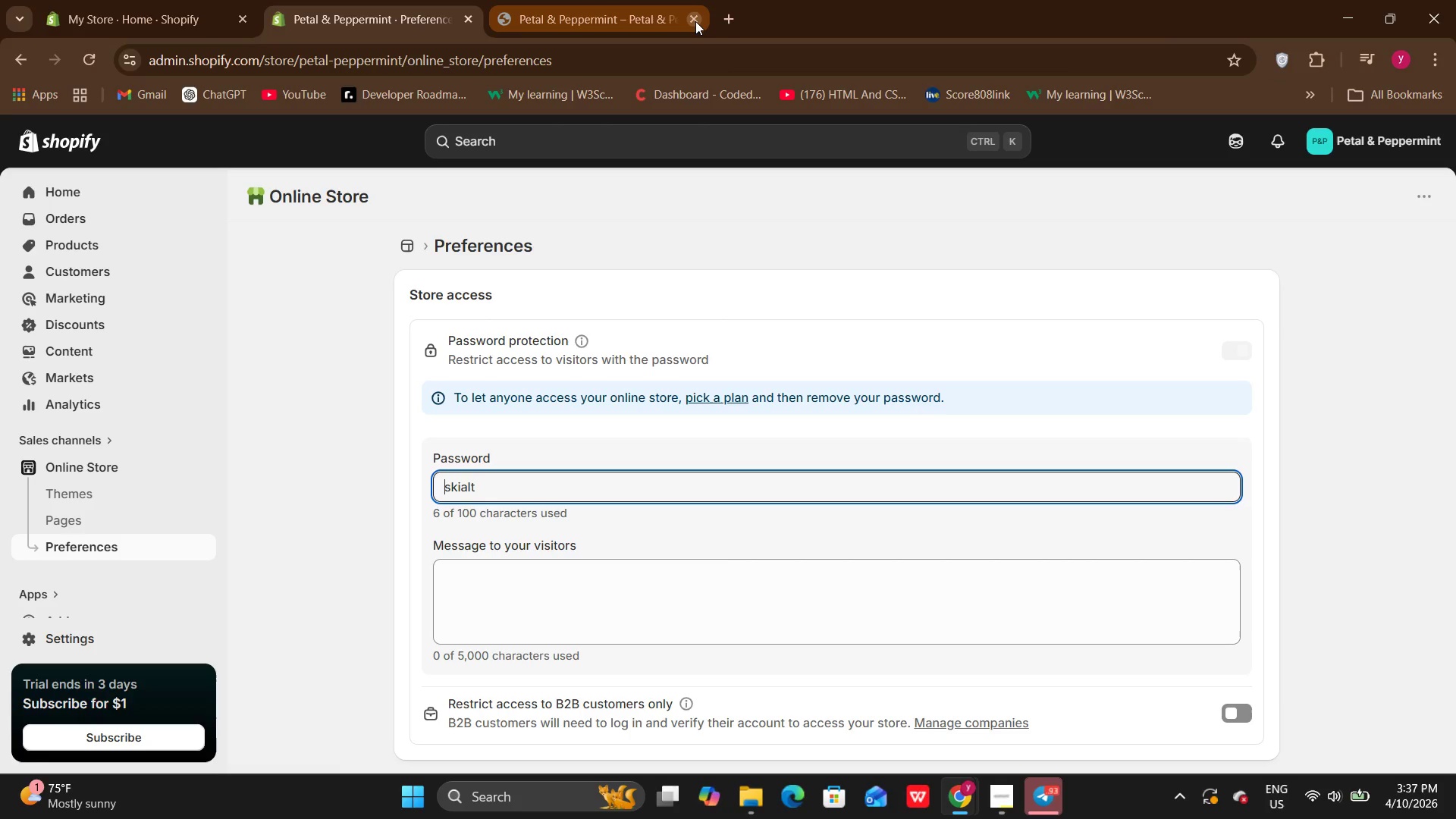 
left_click([695, 21])
 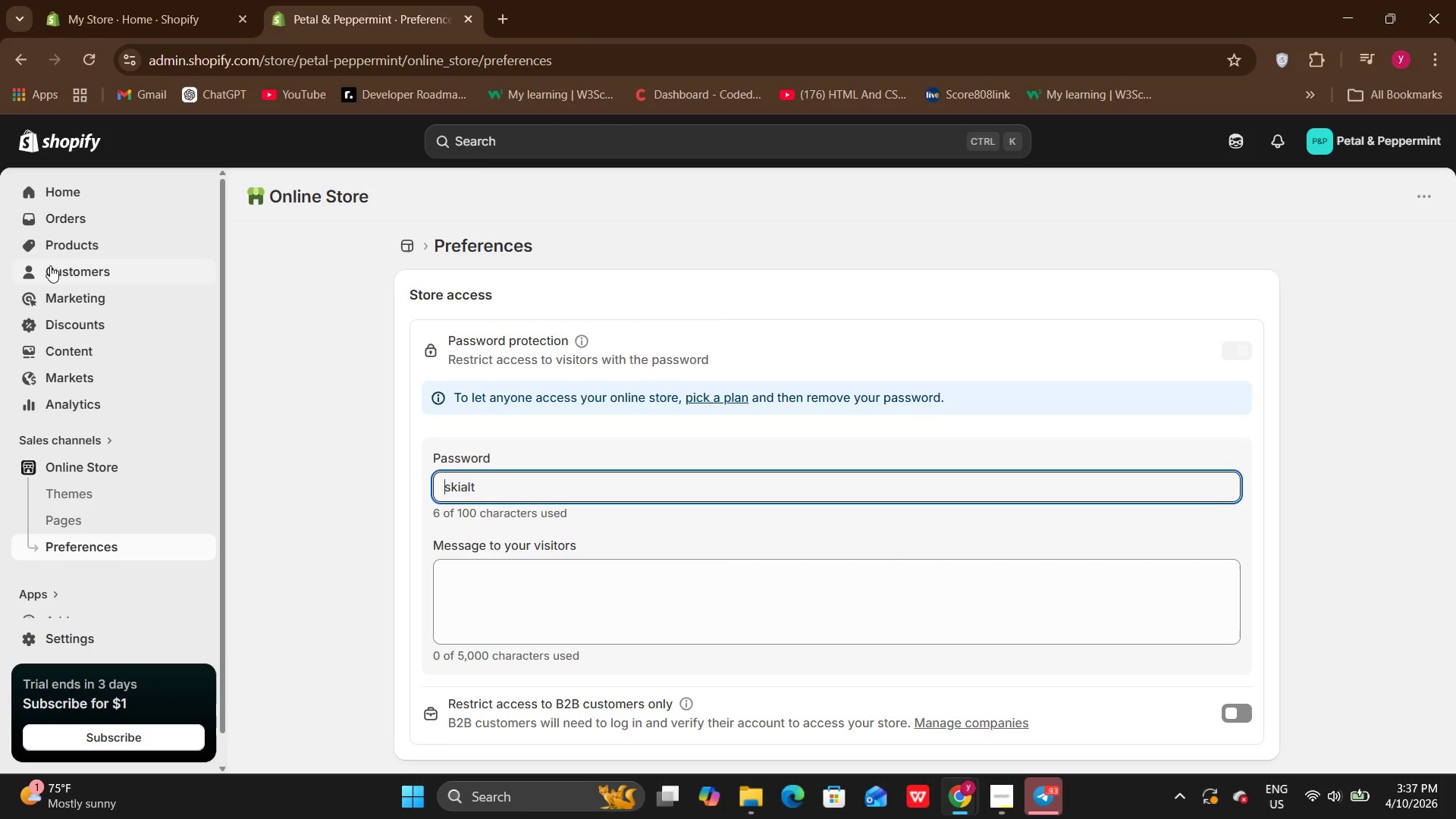 
left_click([70, 249])
 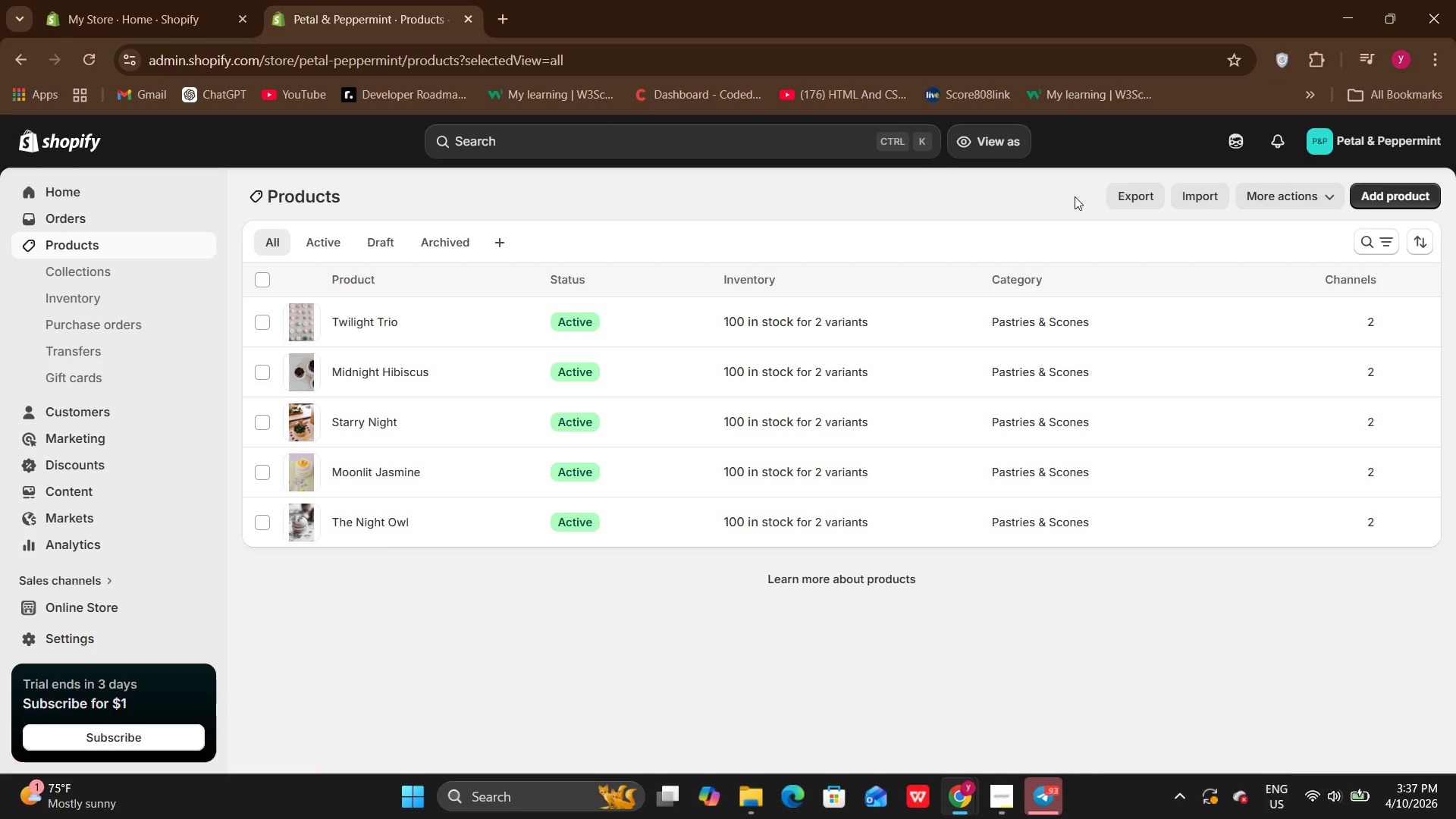 
left_click([1147, 196])
 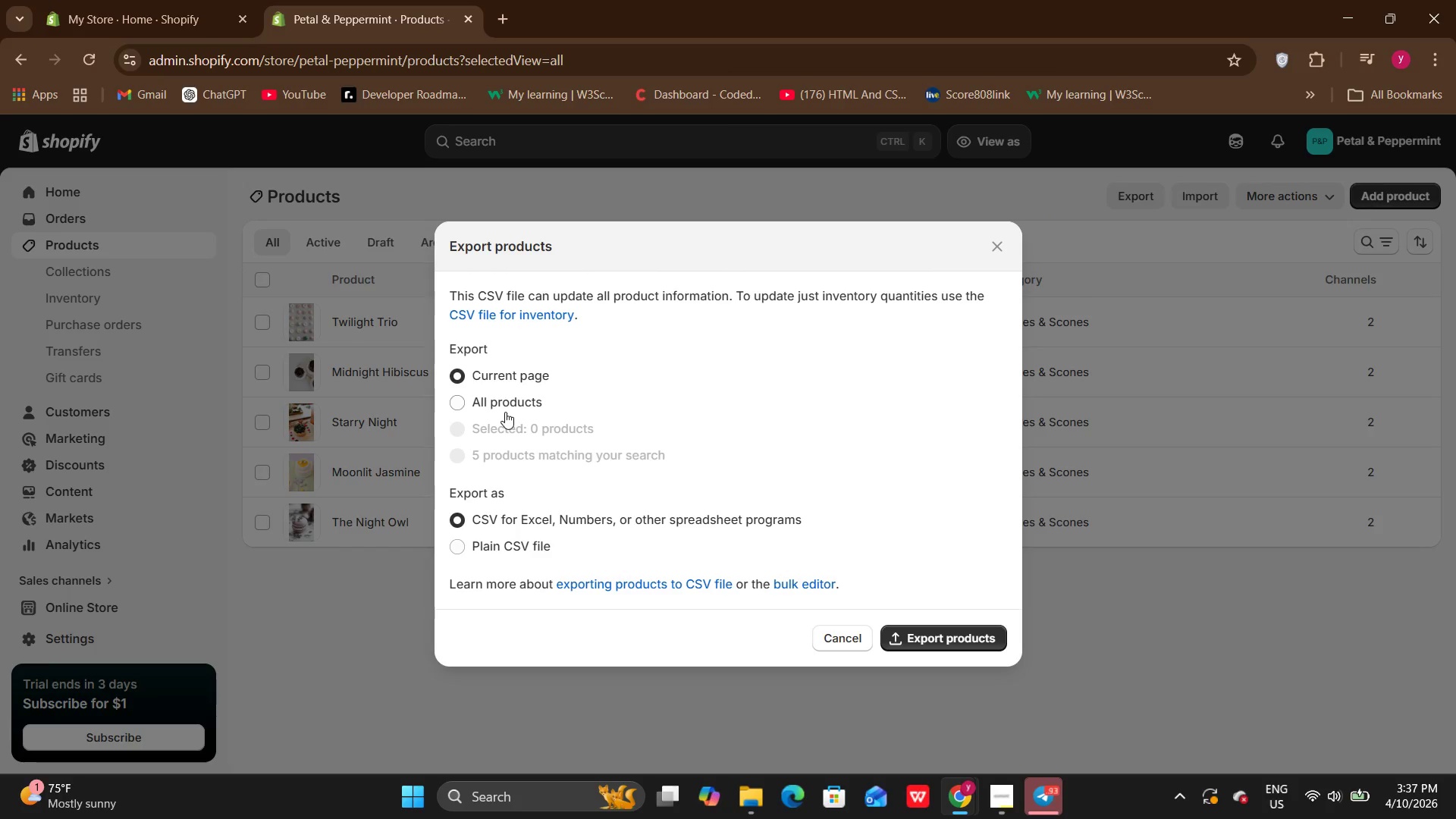 
left_click([505, 407])
 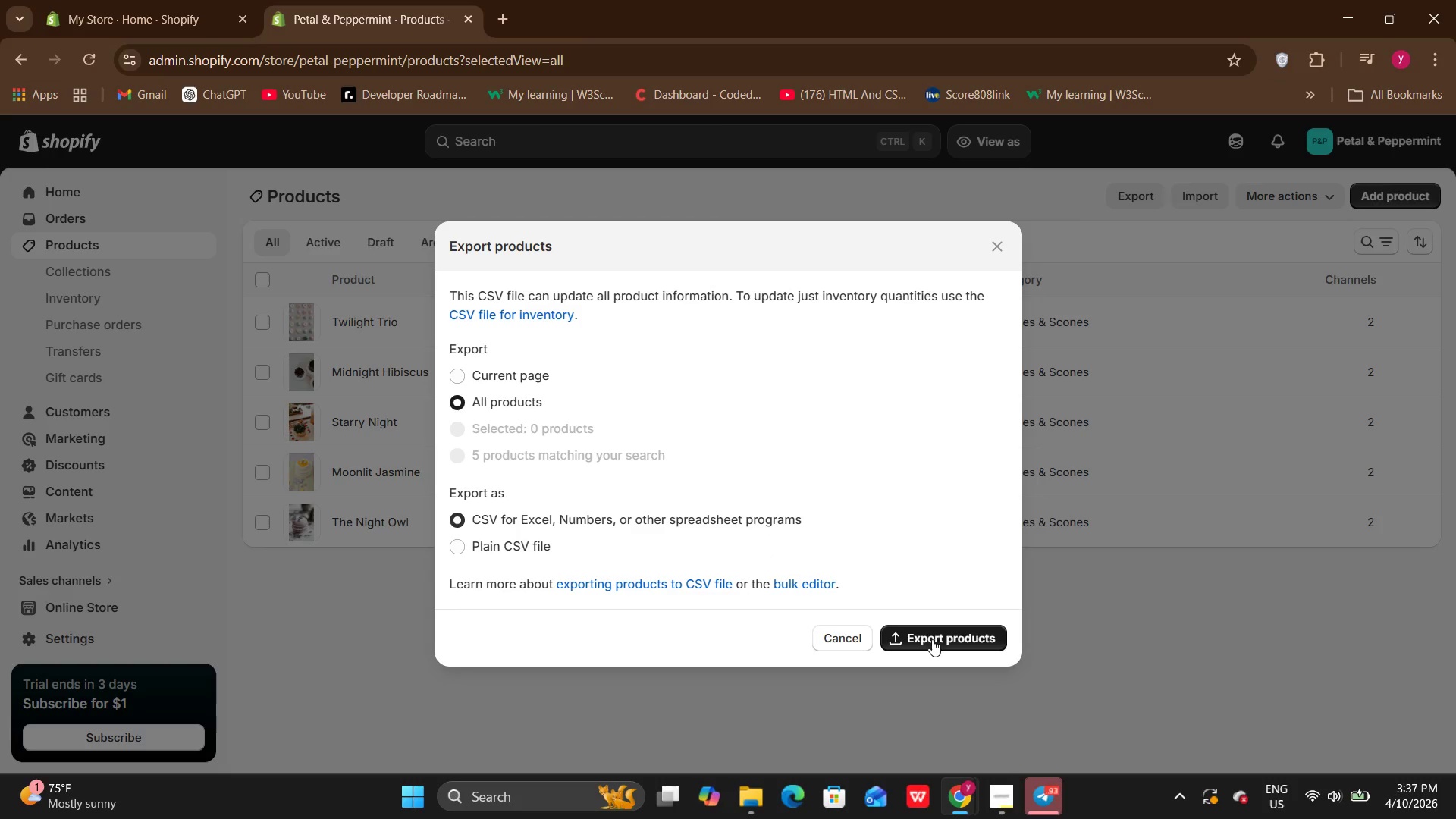 